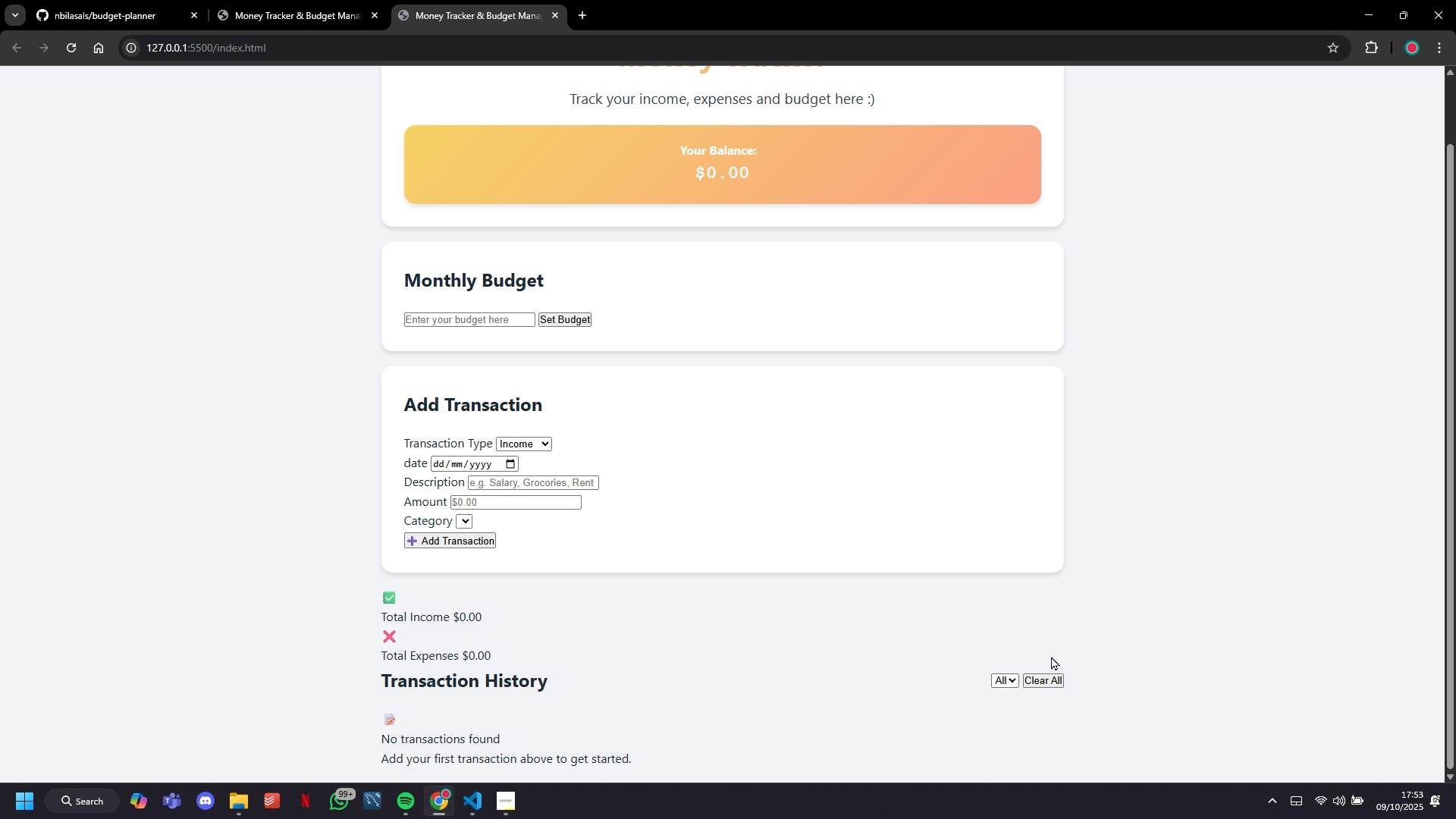 
triple_click([1051, 656])
 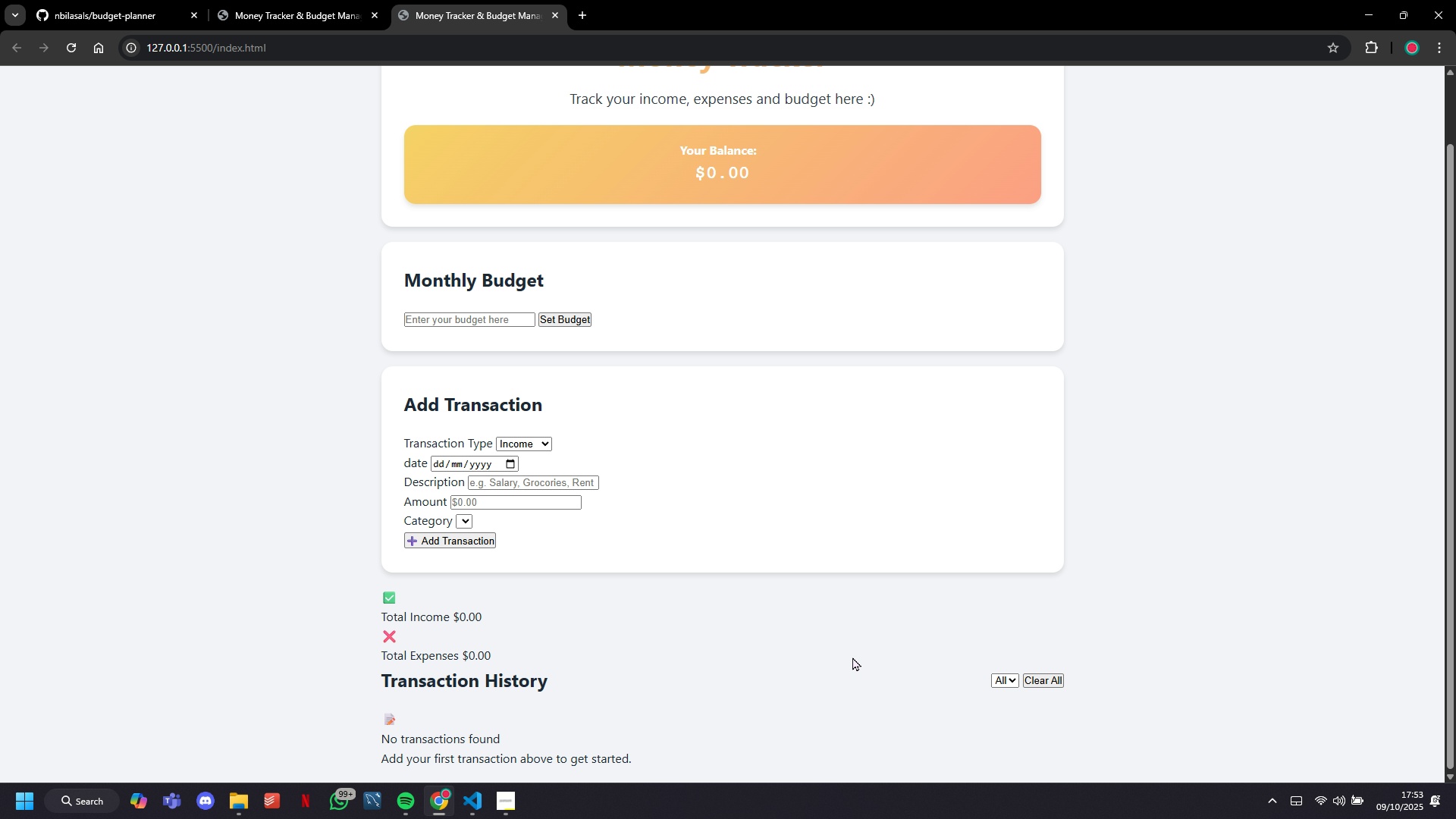 
scroll: coordinate [852, 657], scroll_direction: down, amount: 2.0
 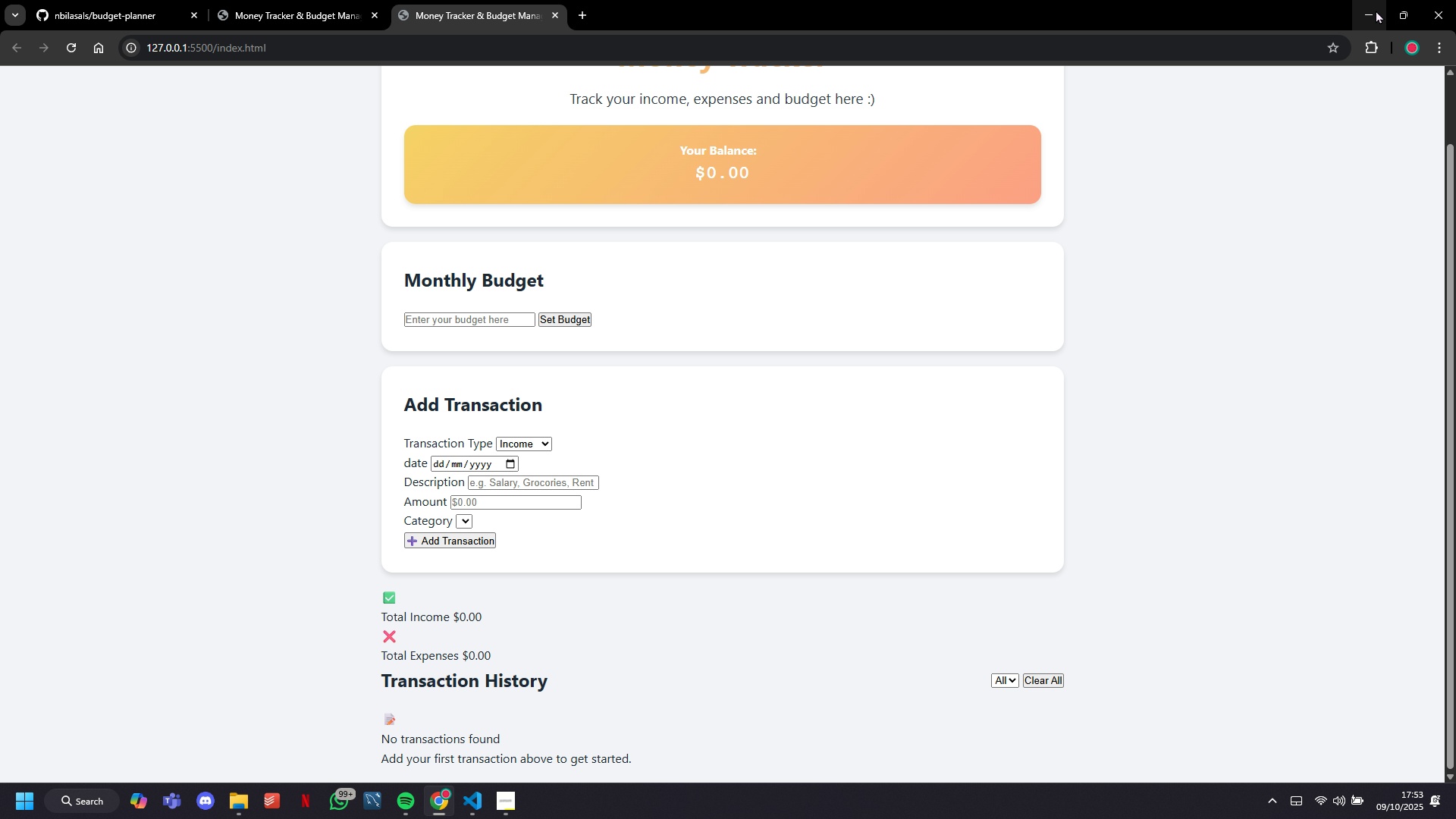 
left_click([1376, 10])
 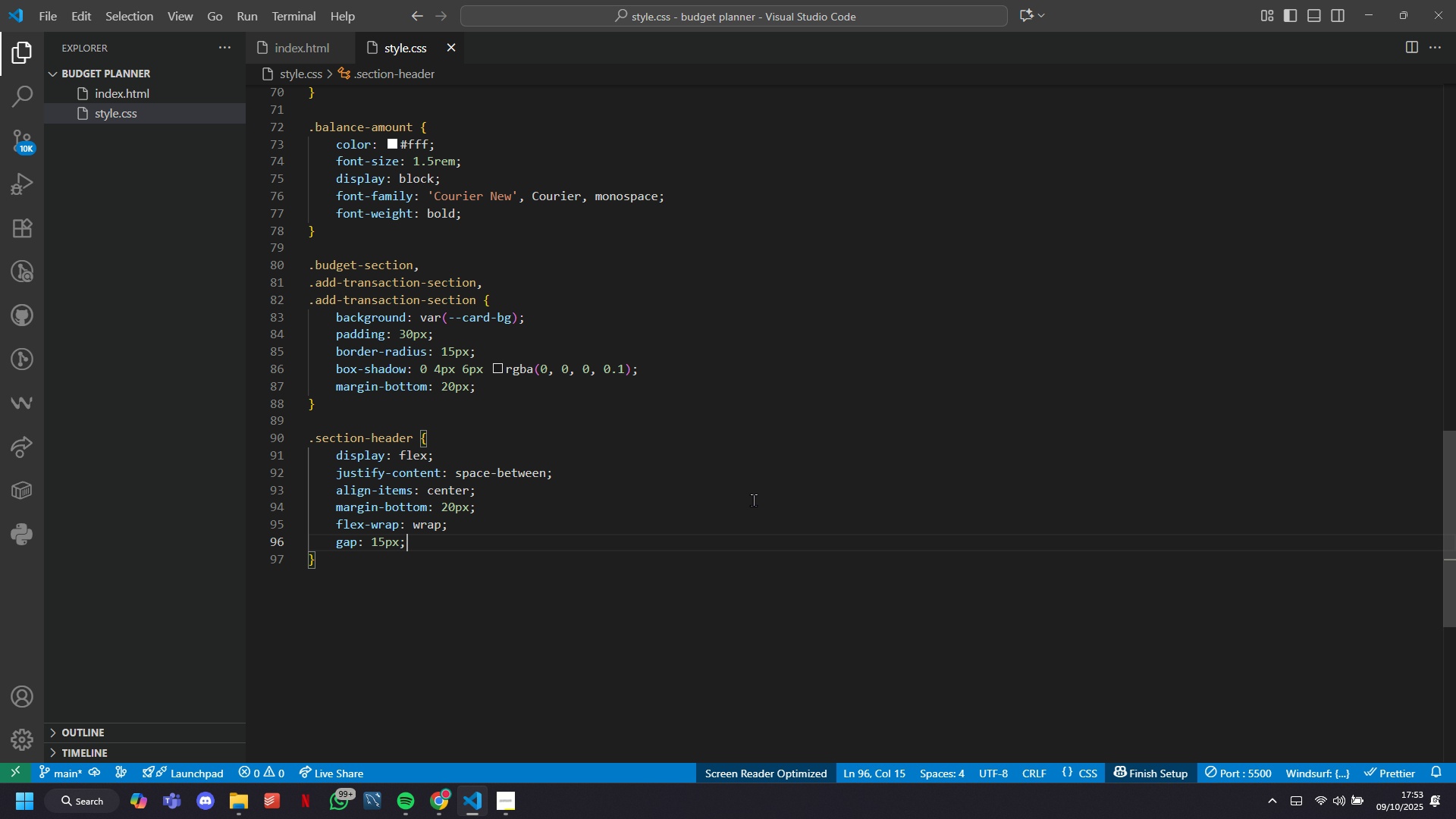 
key(Control+ArrowUp)
 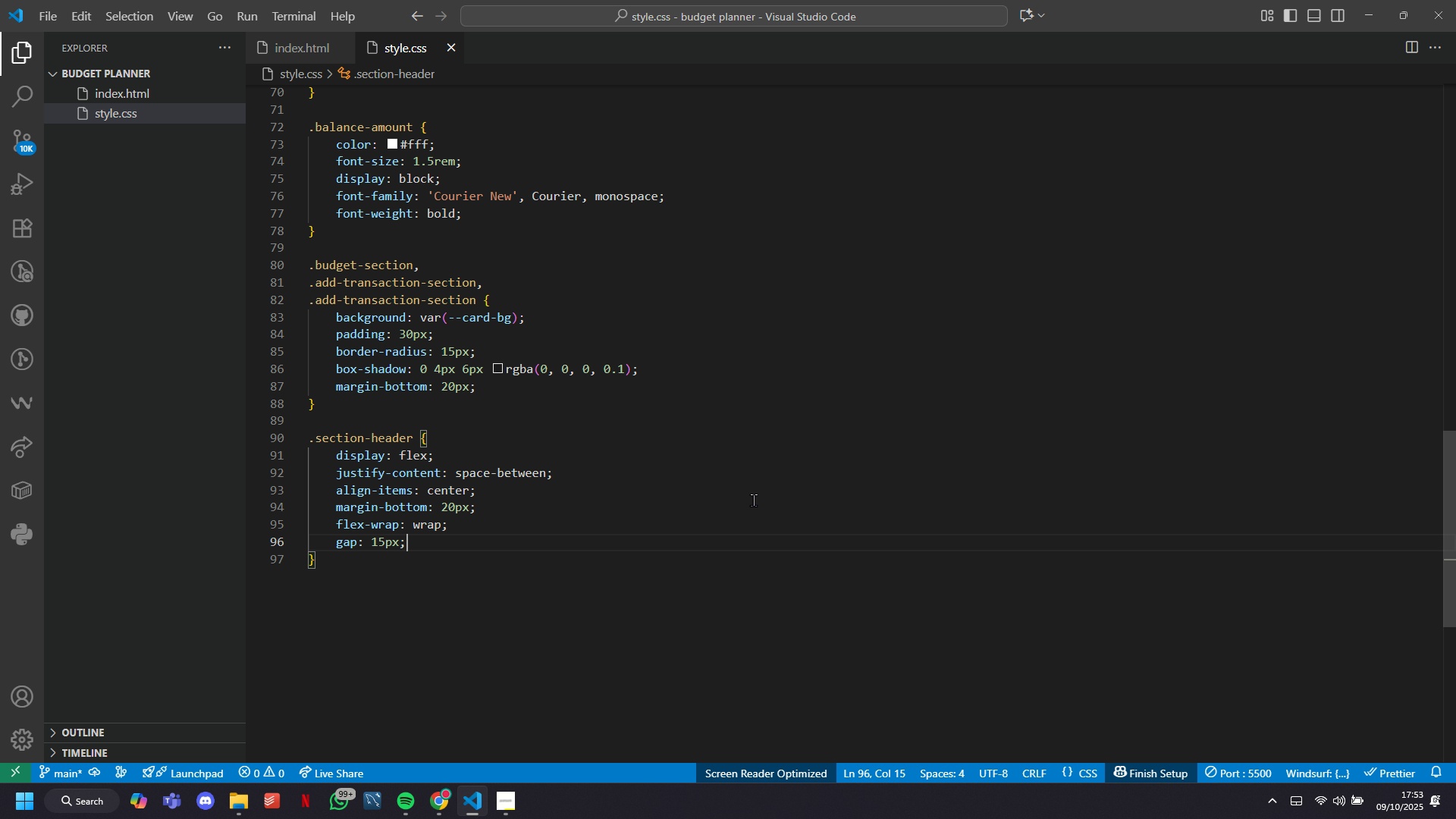 
key(ArrowDown)
 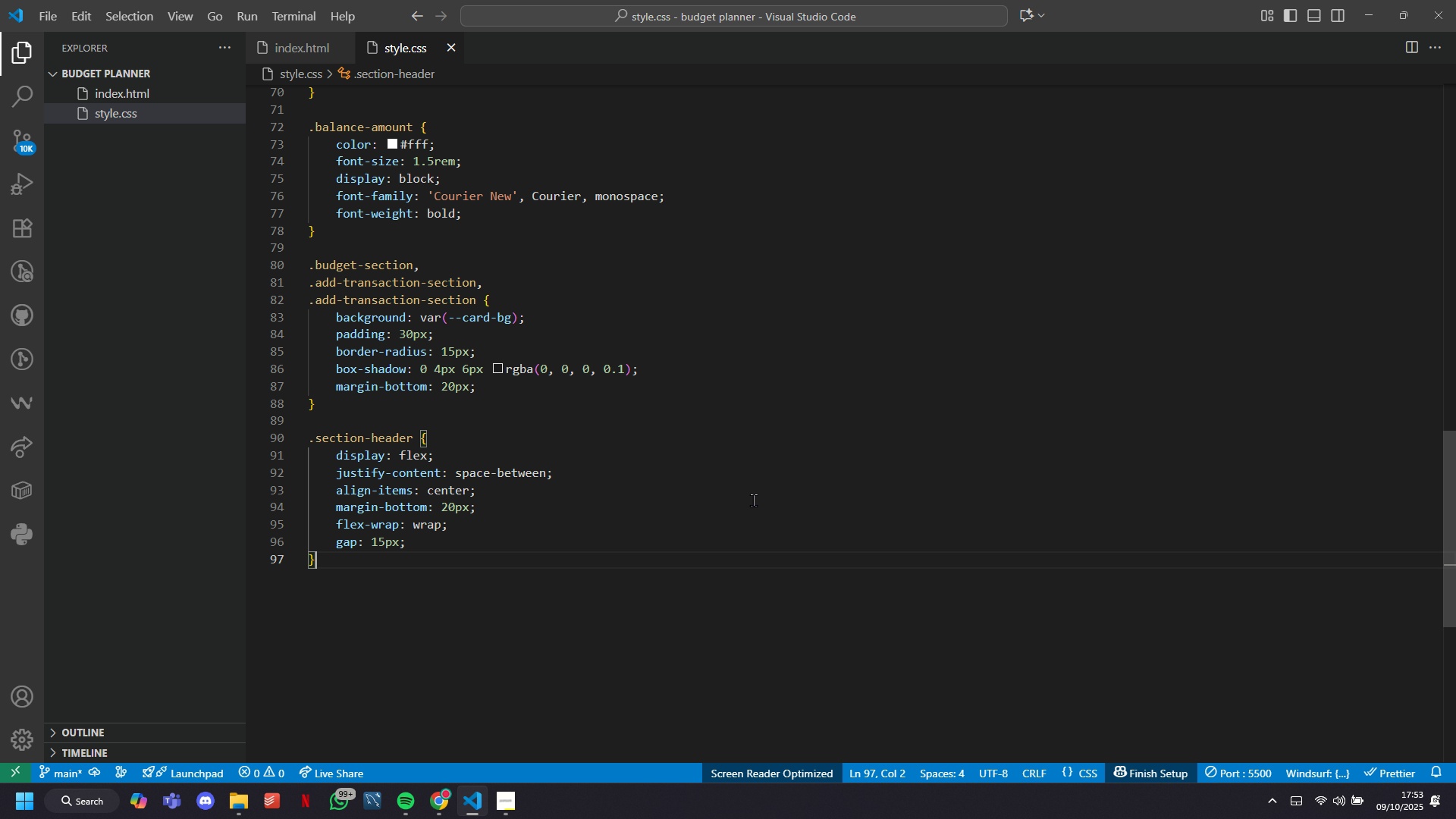 
key(ArrowDown)
 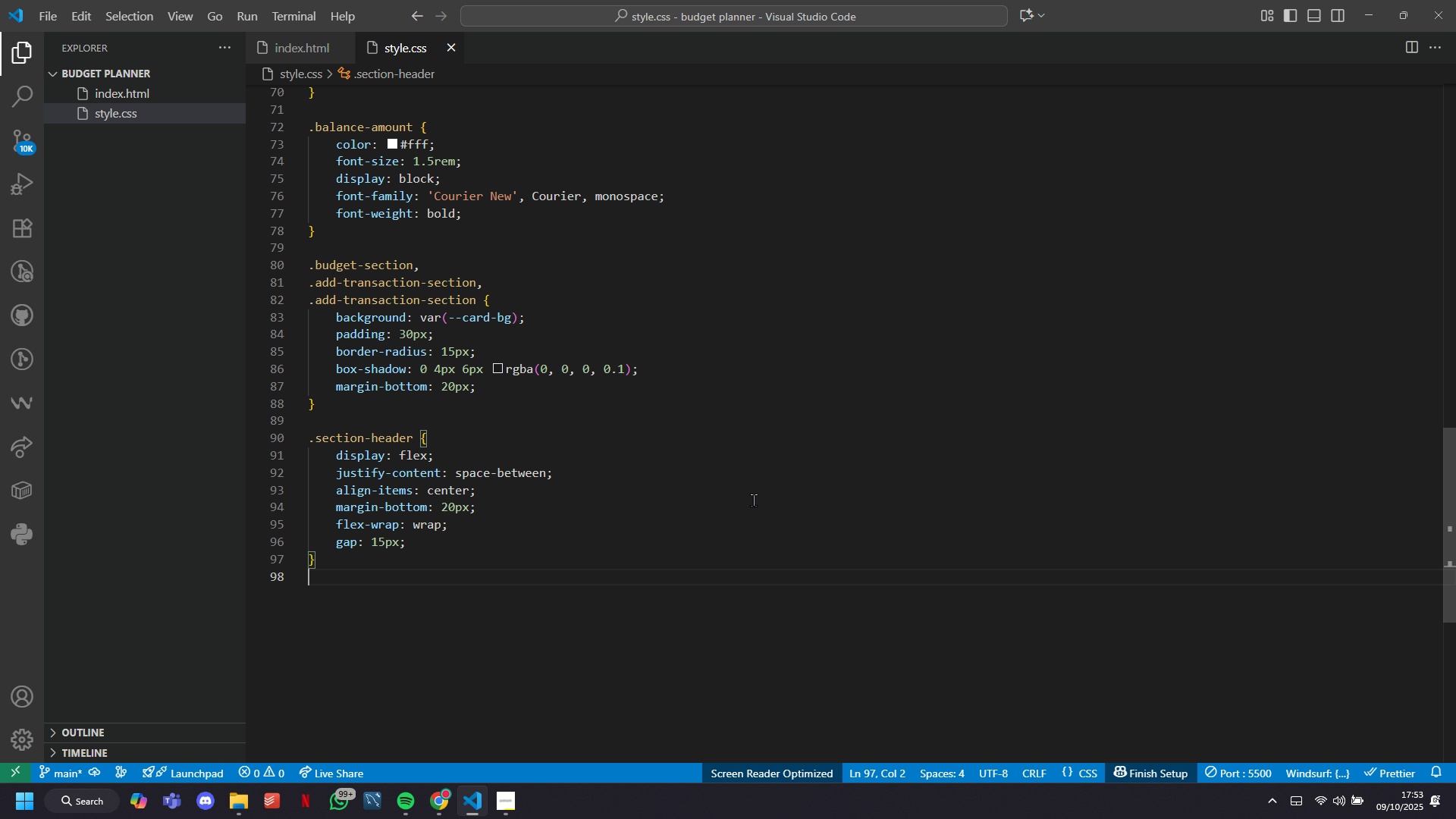 
key(Enter)
 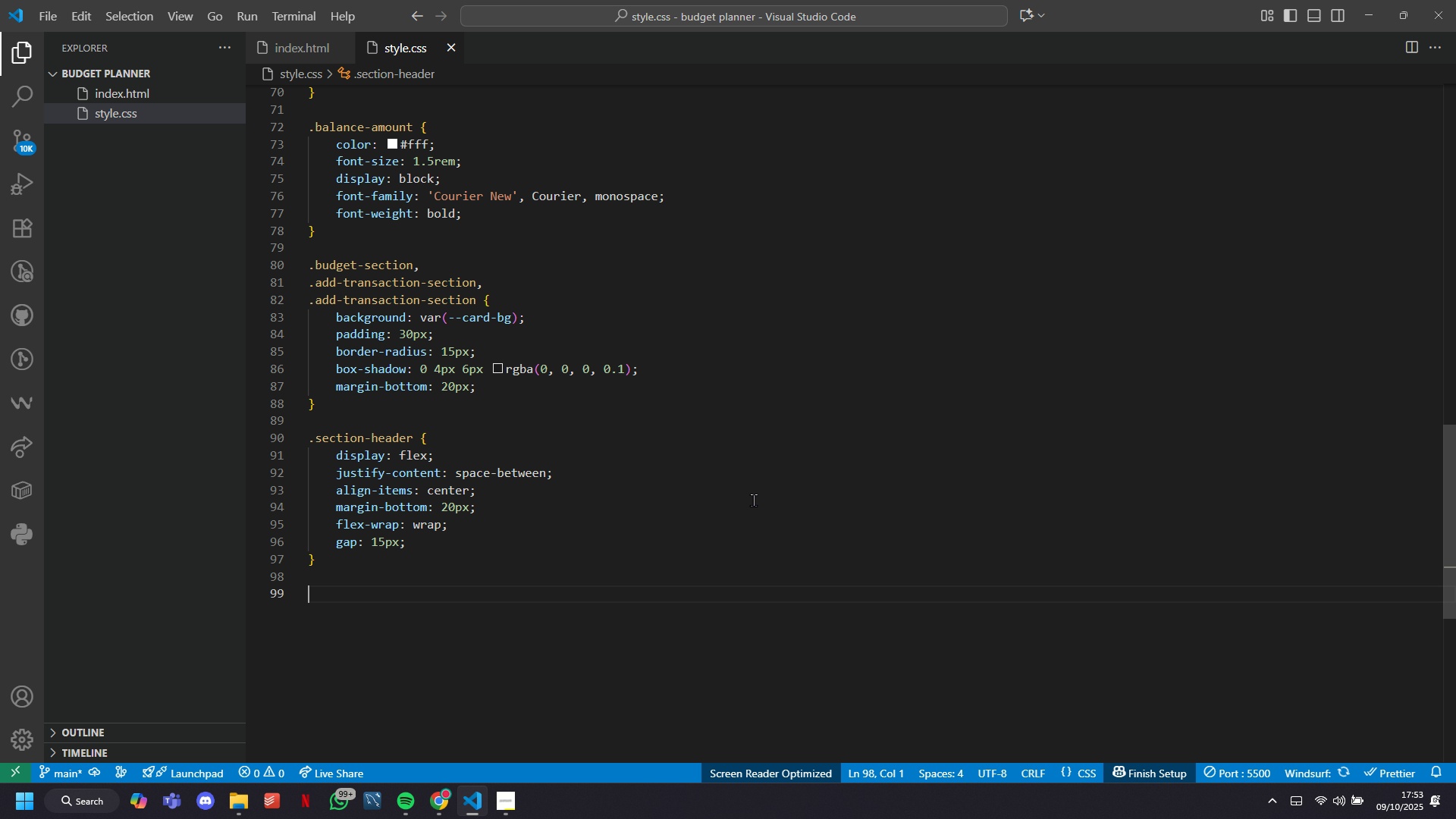 
key(Enter)
 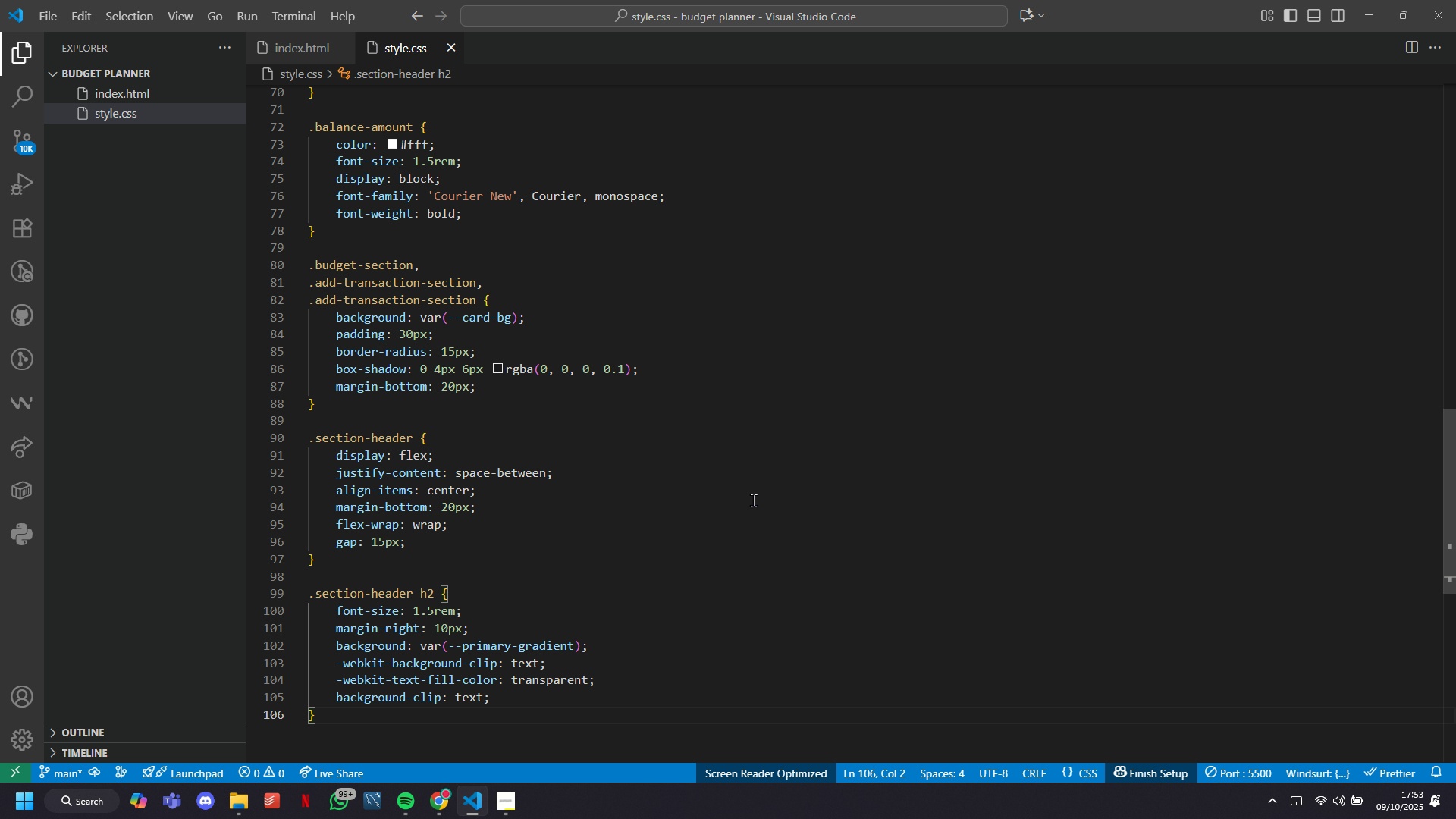 
key(ArrowUp)
 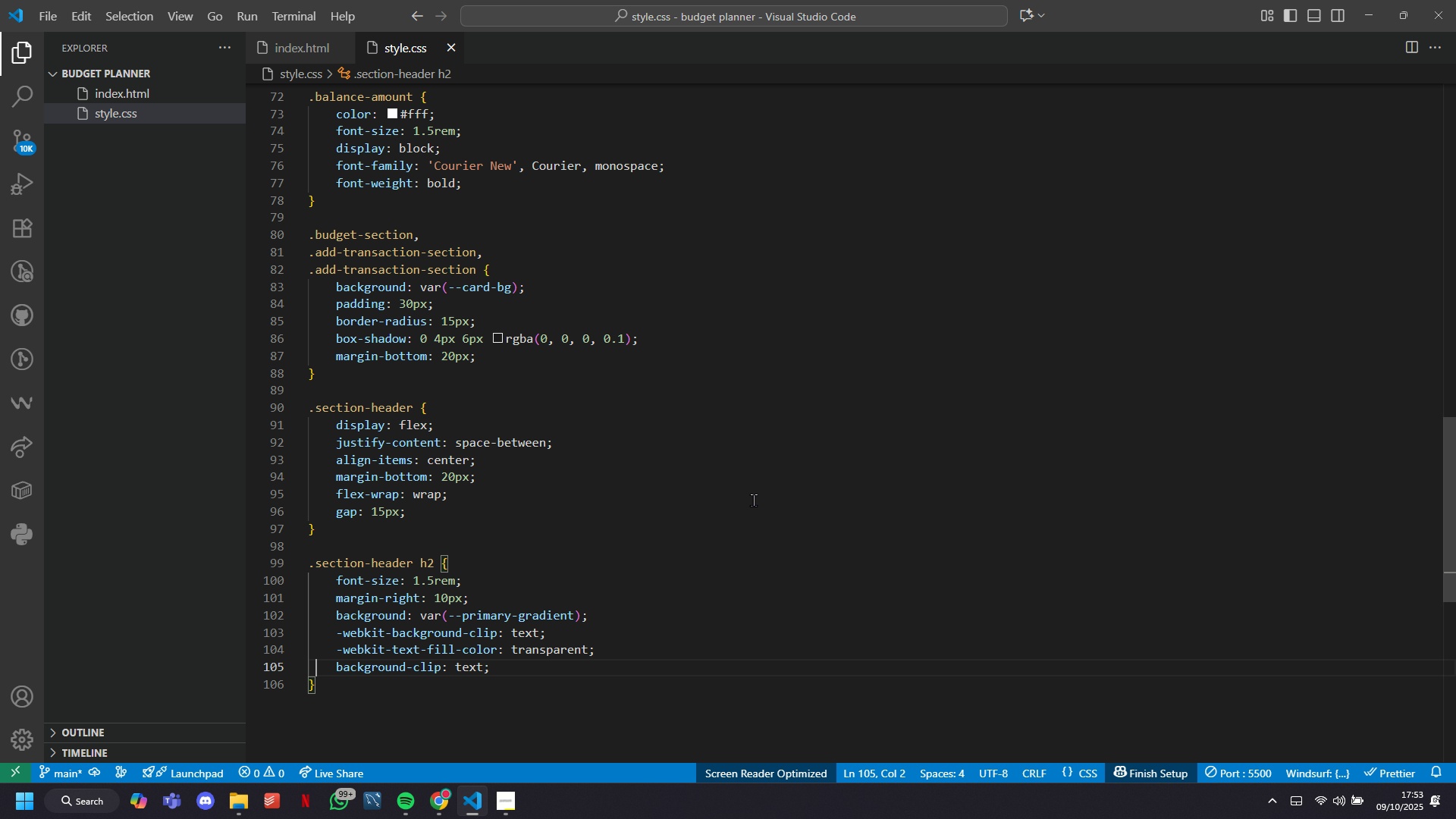 
key(Control+S)
 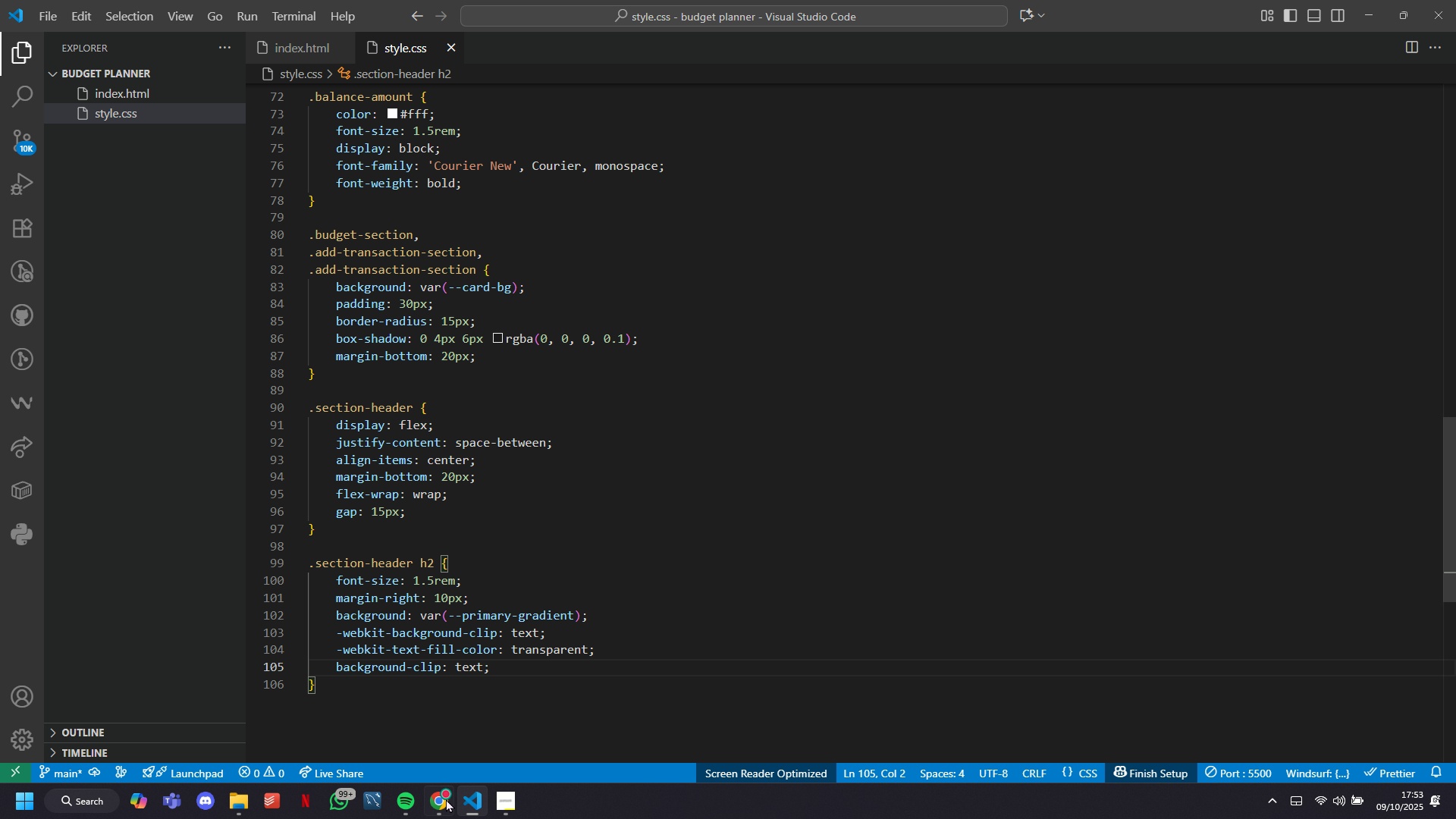 
left_click([438, 802])
 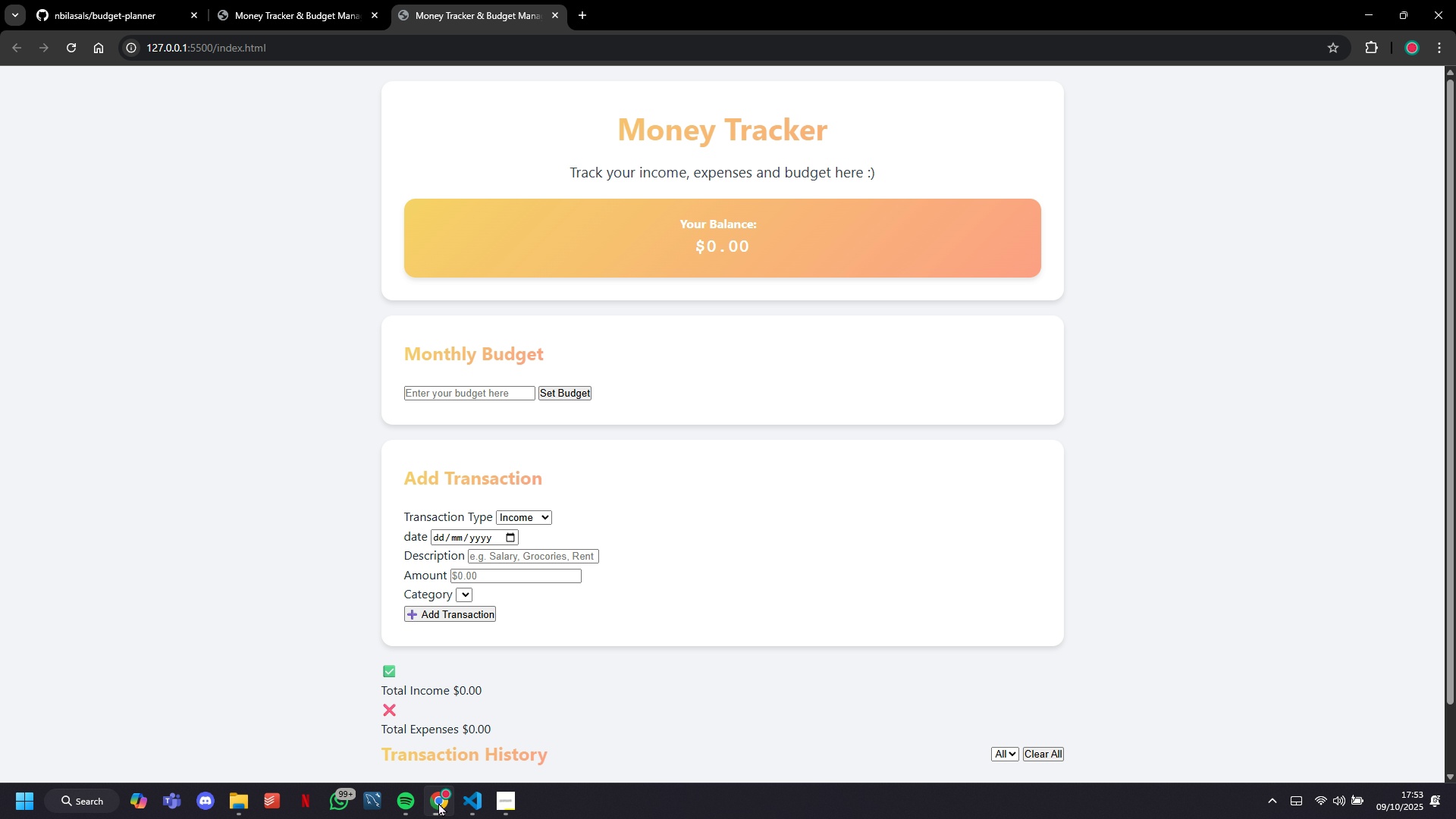 
left_click([438, 802])
 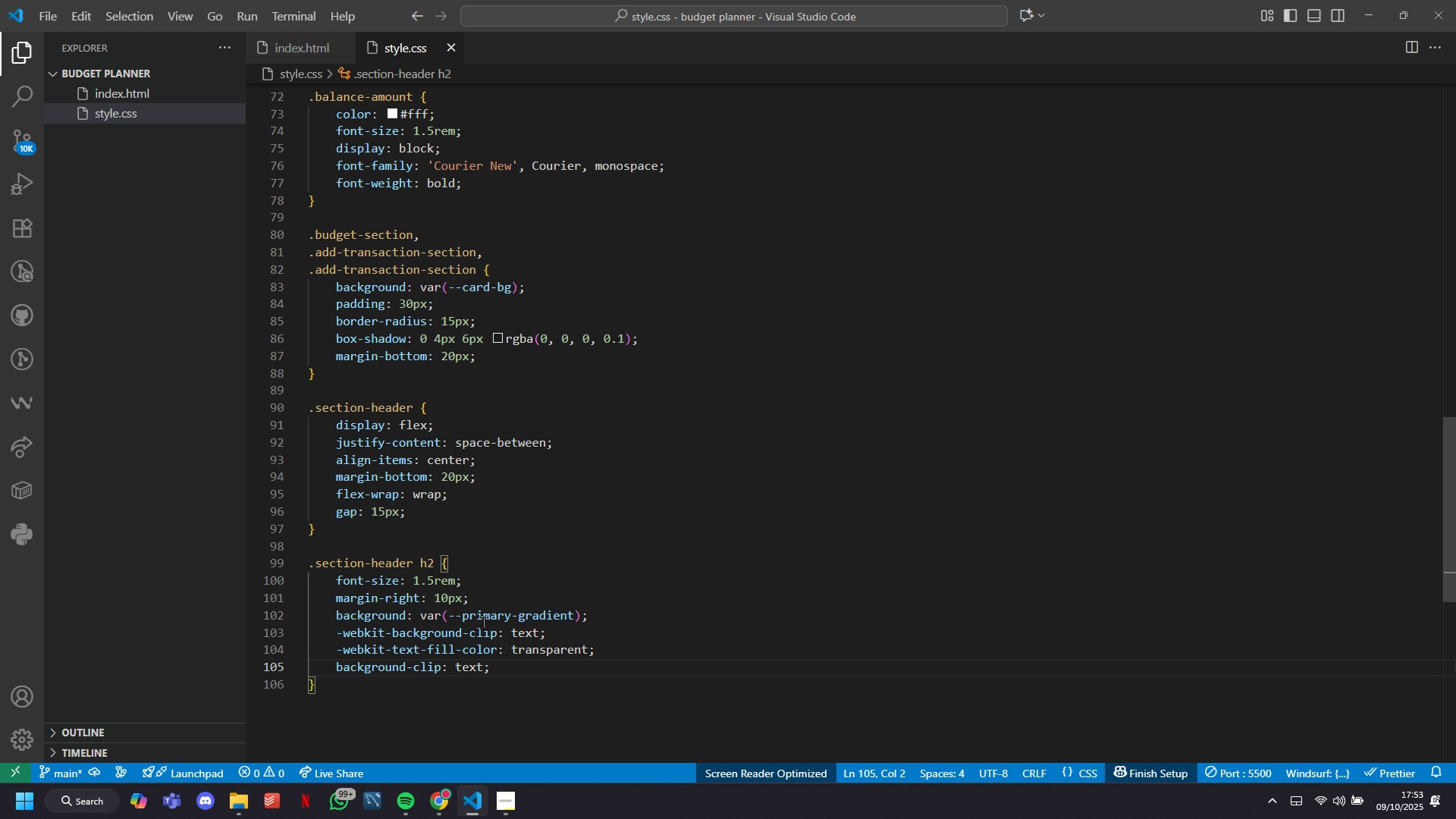 
mouse_move([491, 623])
 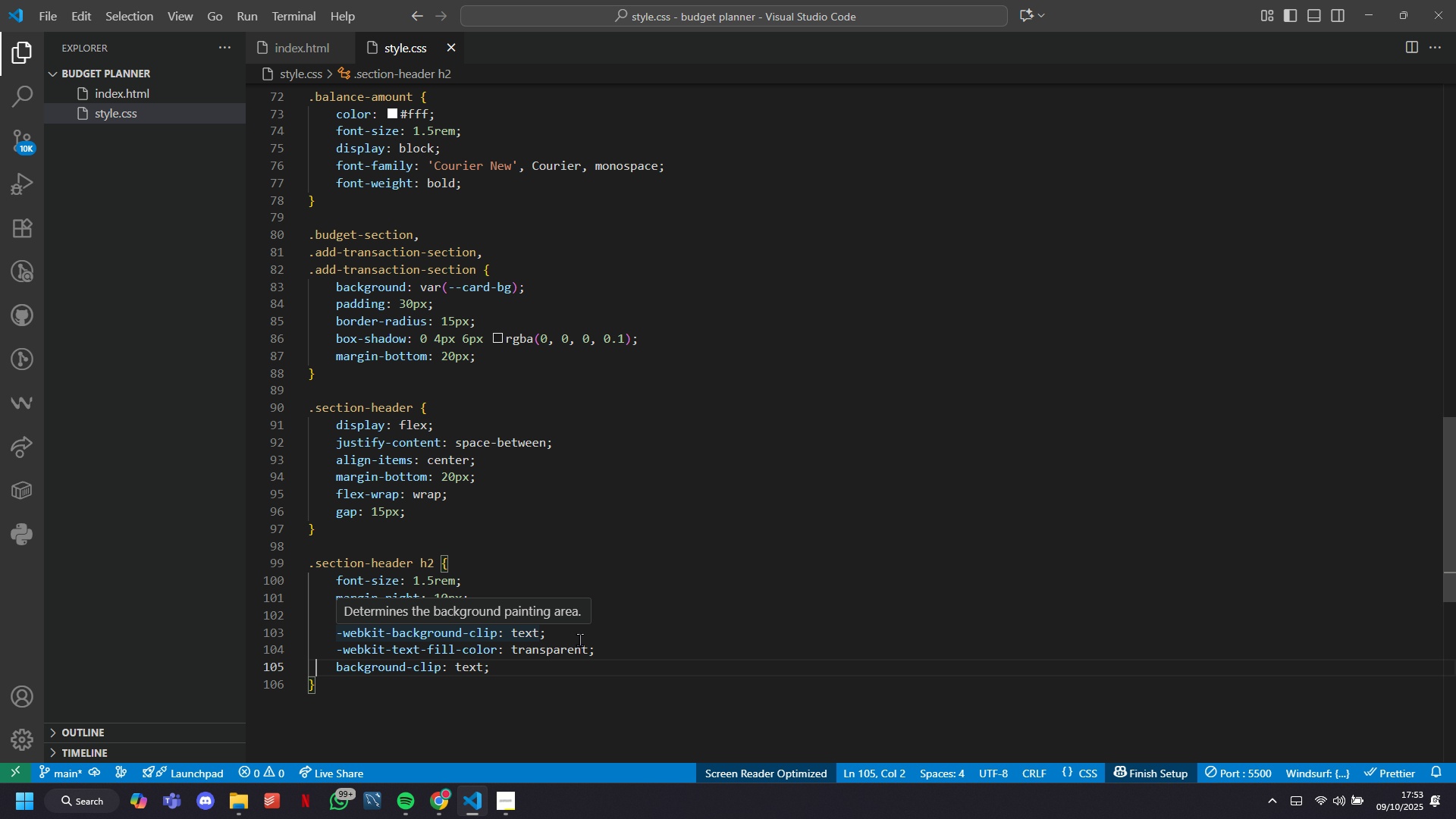 
left_click([581, 641])
 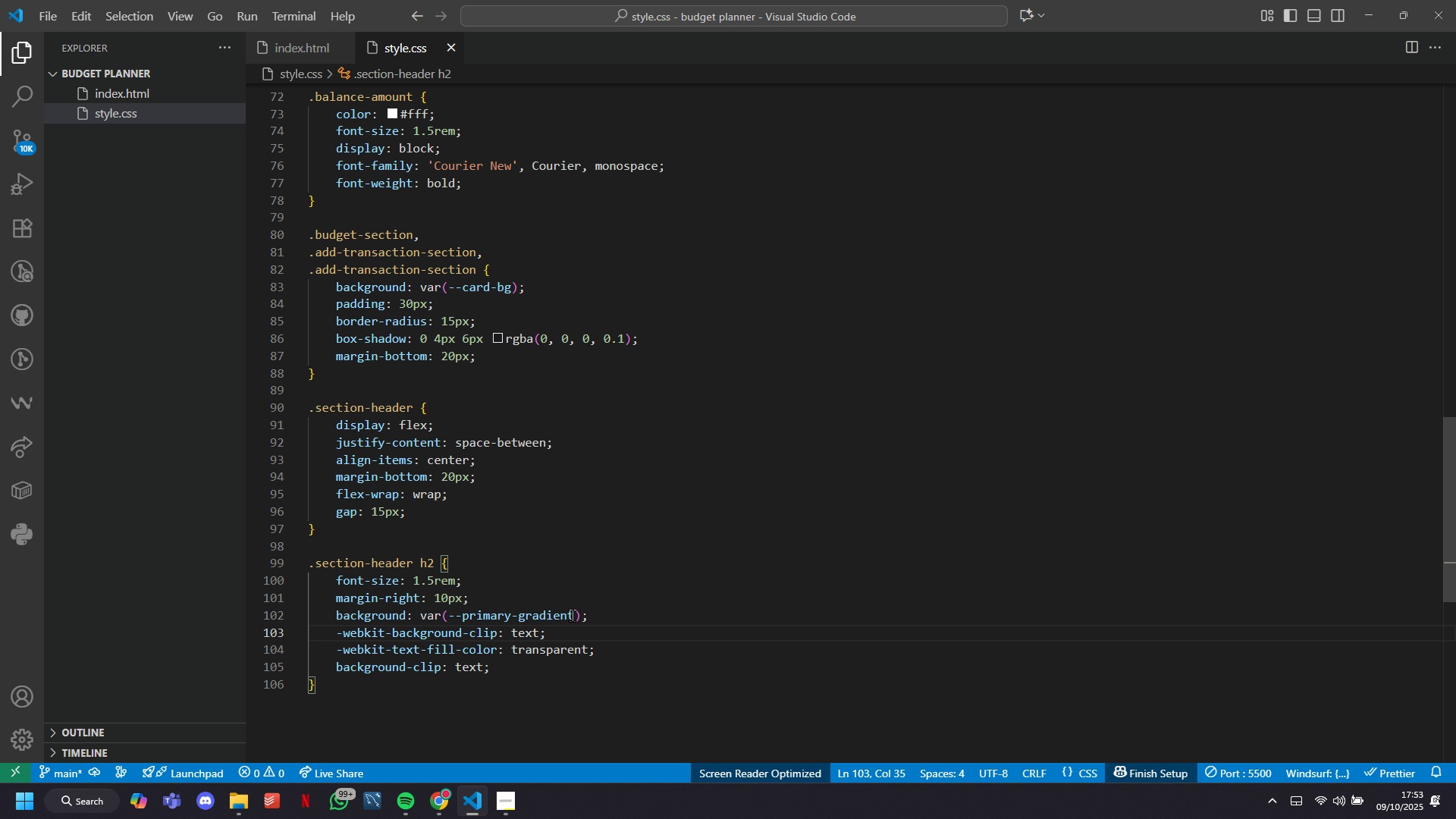 
left_click([572, 615])
 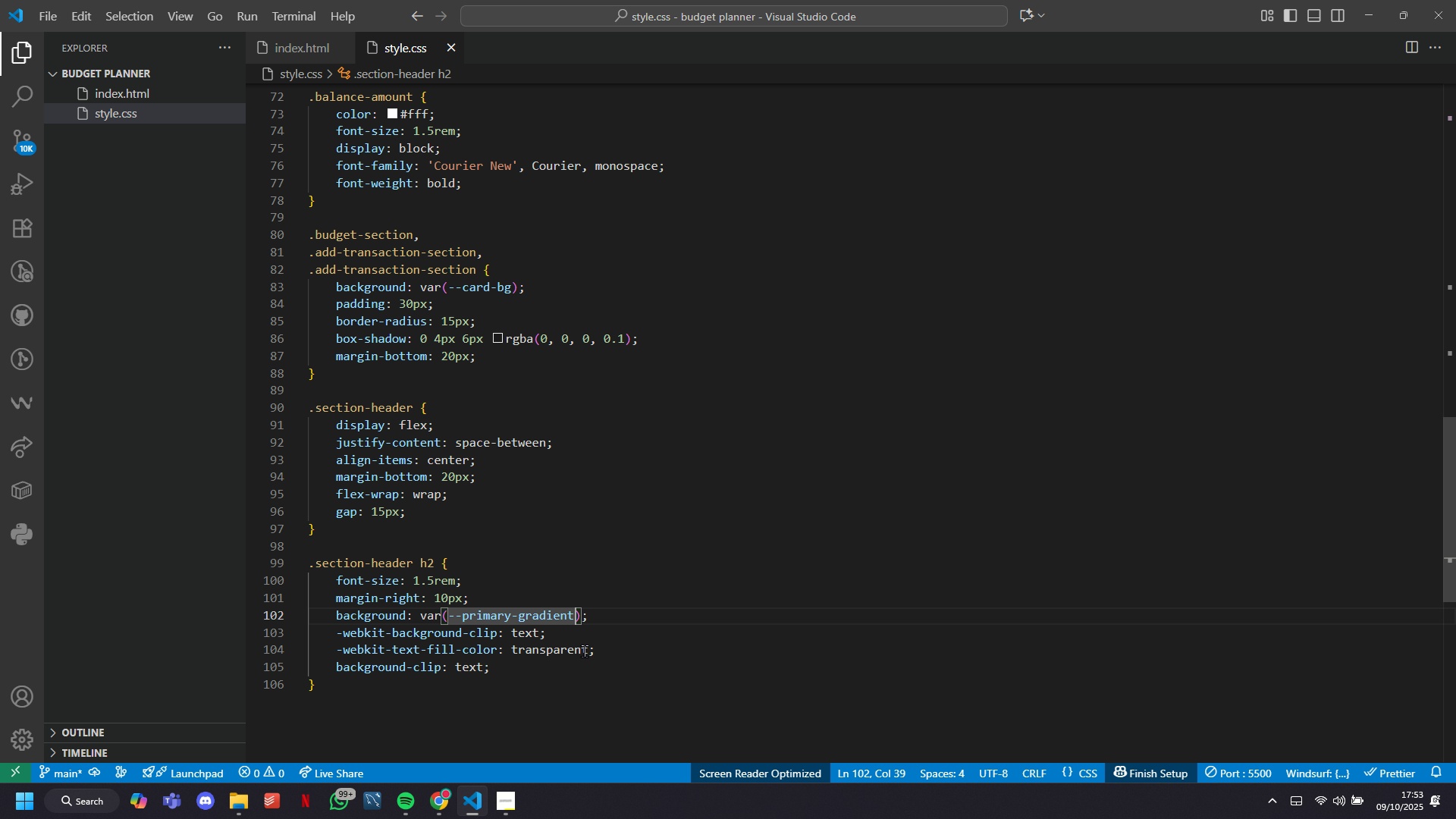 
hold_key(key=Backspace, duration=12.55)
 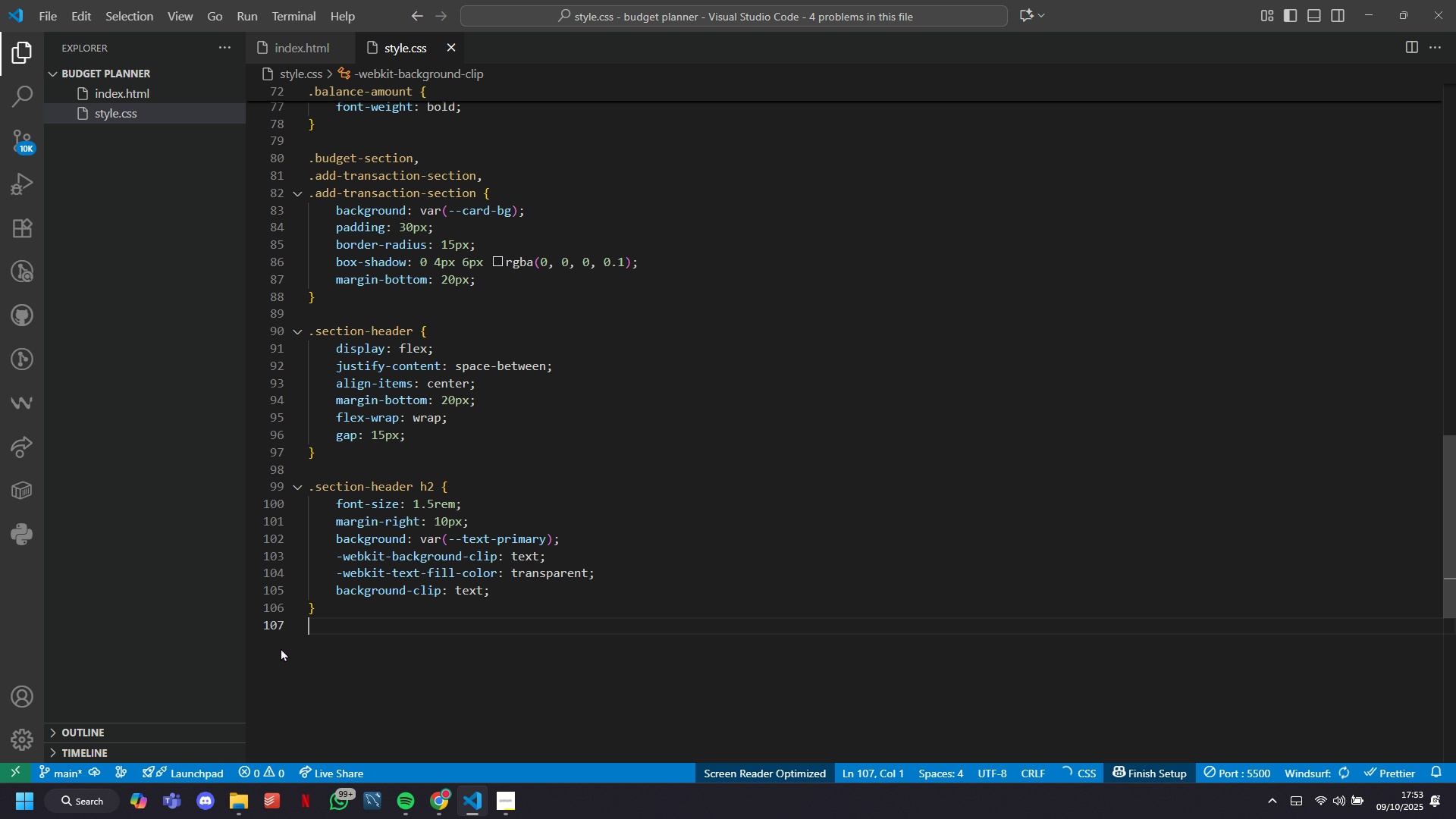 
type(-text)
 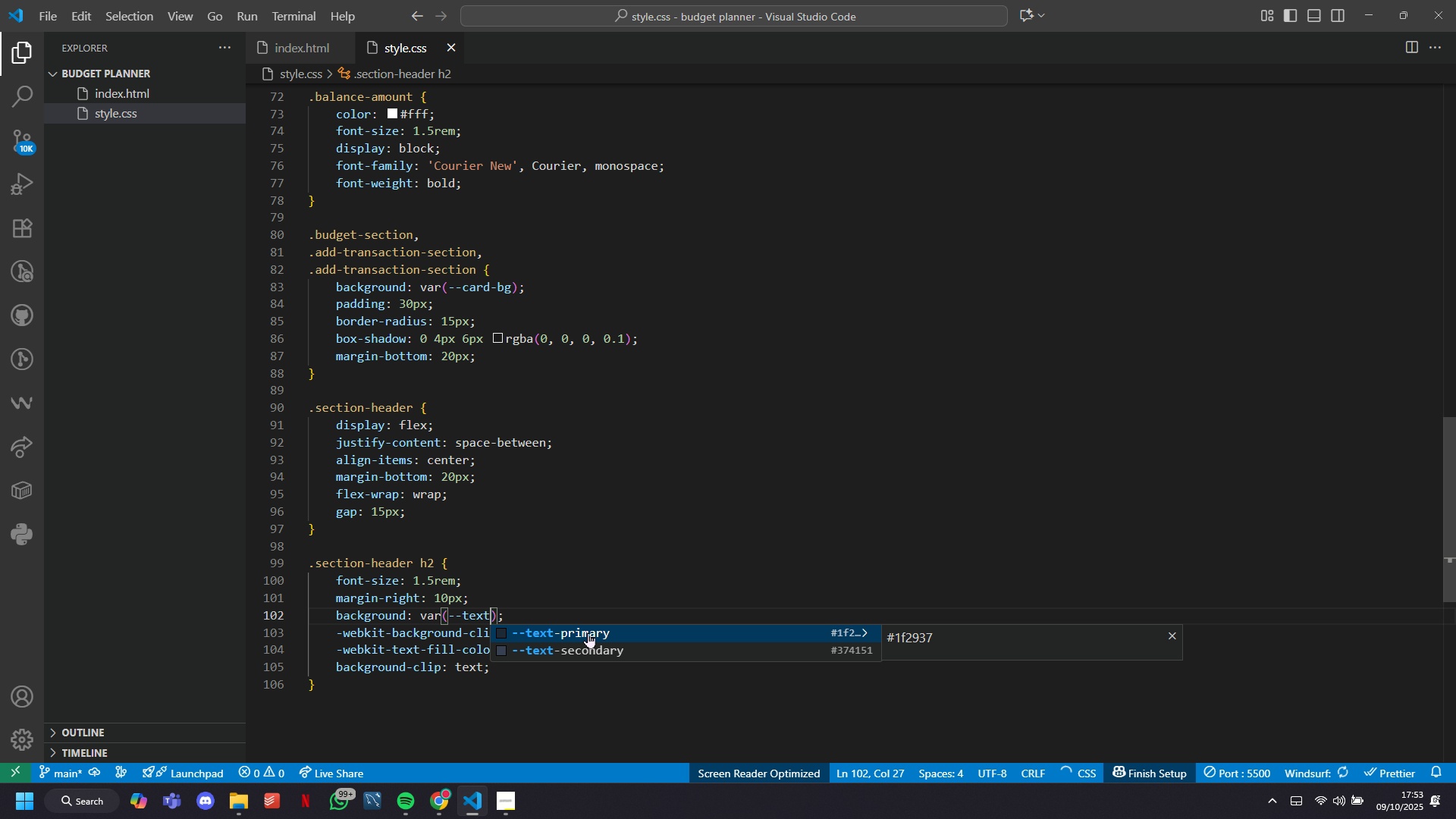 
left_click([588, 631])
 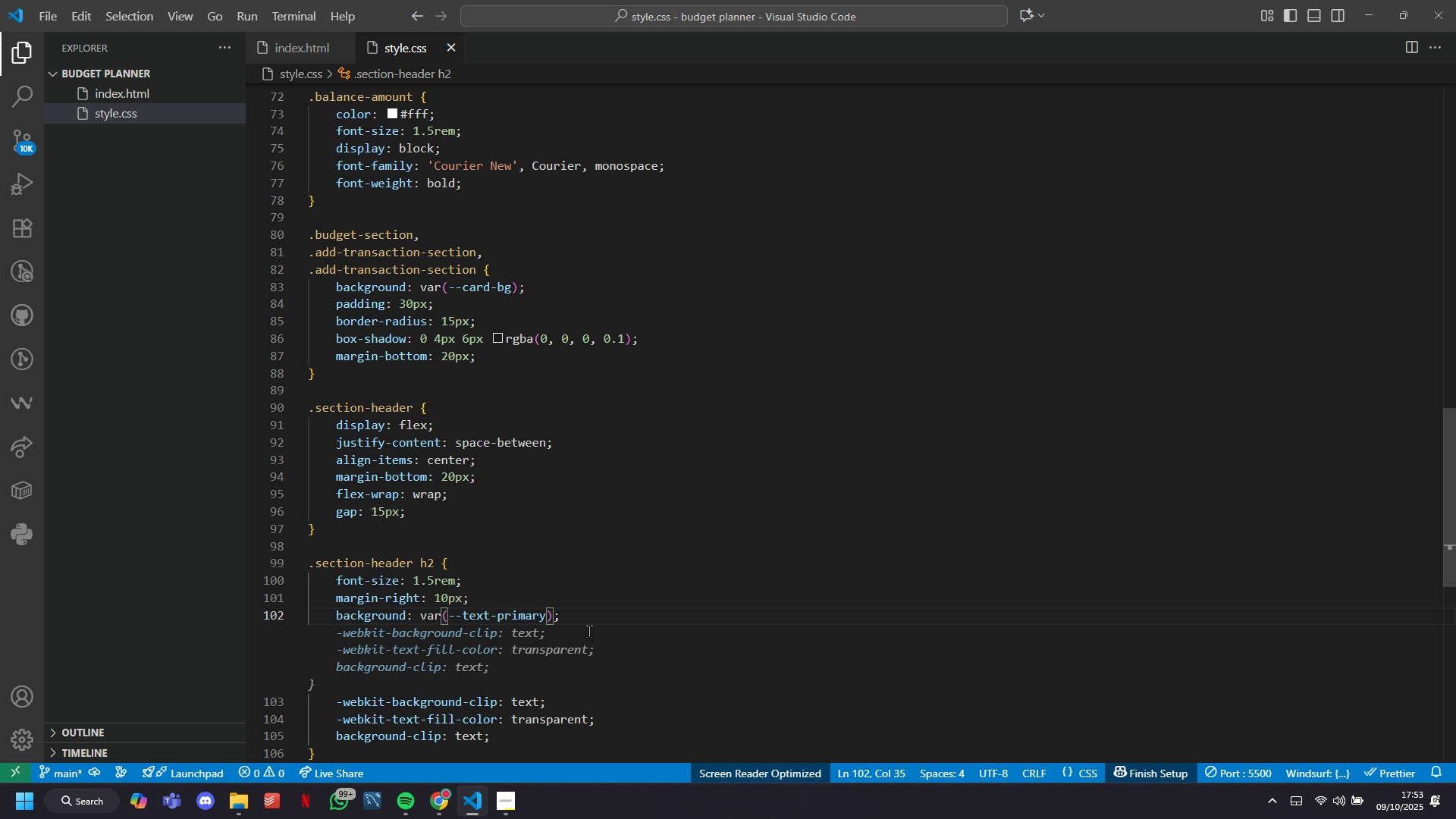 
key(Tab)
 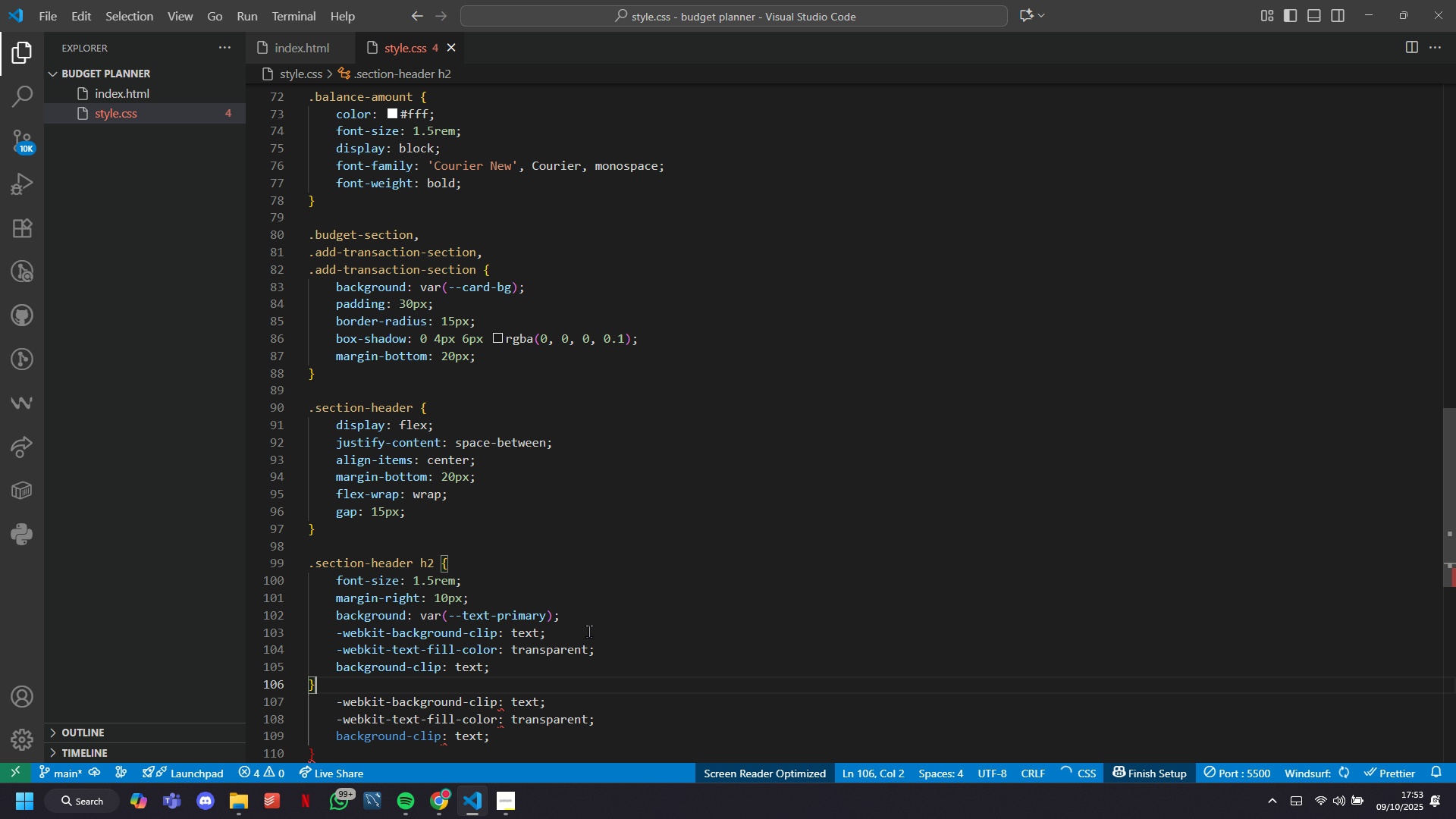 
hold_key(key=ControlLeft, duration=0.67)
 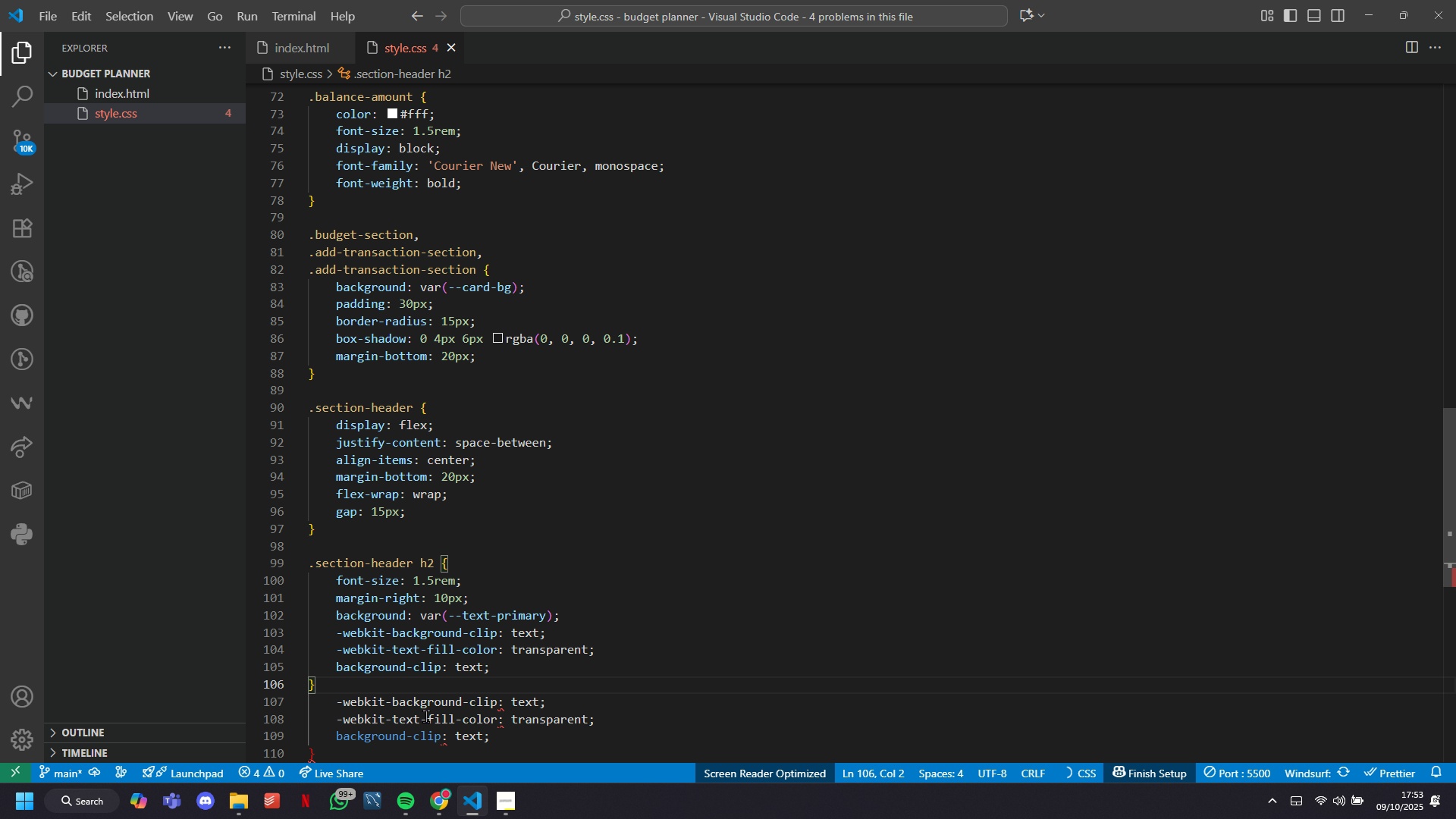 
scroll: coordinate [422, 700], scroll_direction: down, amount: 2.0
 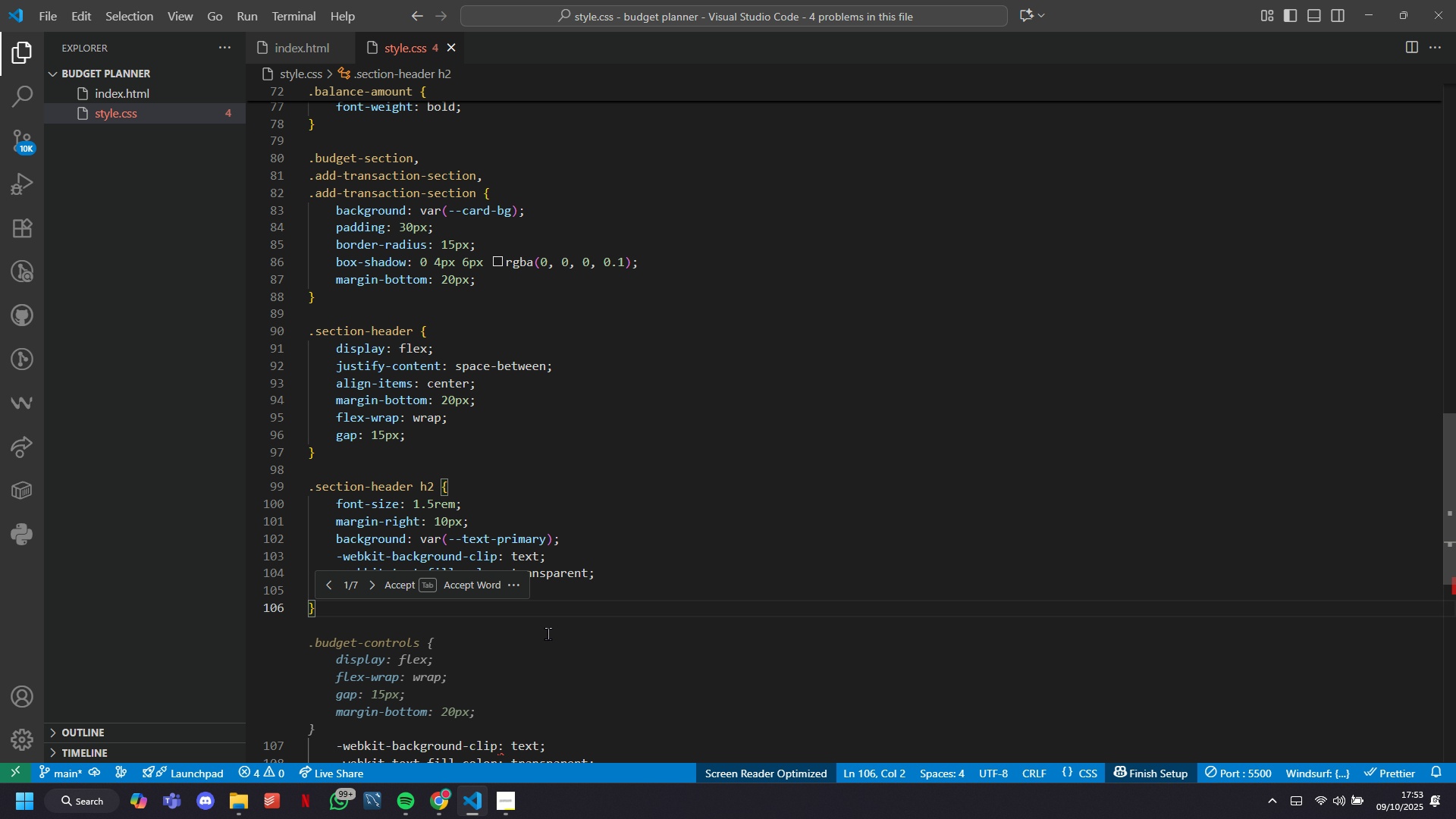 
left_click([551, 654])
 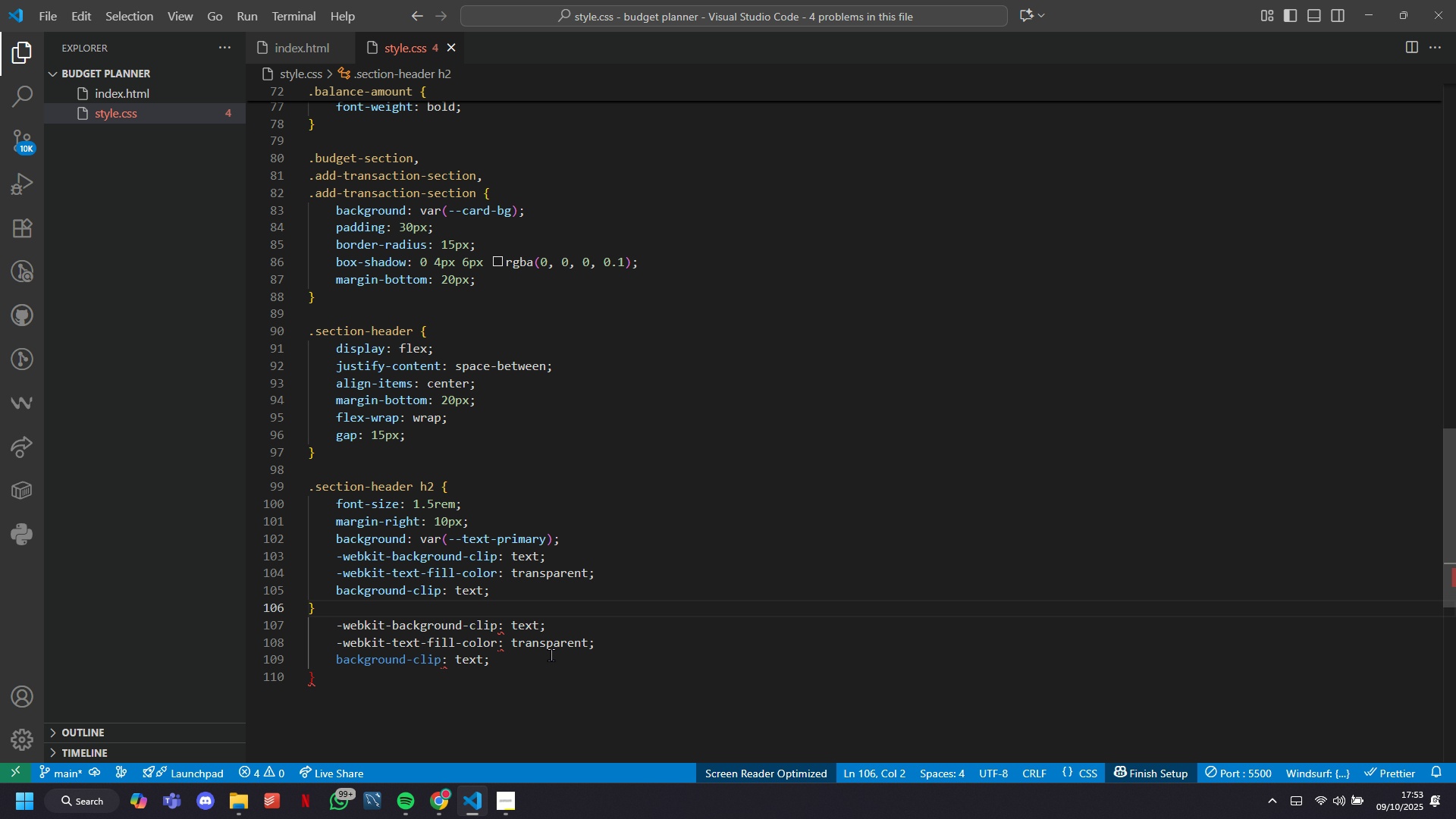 
key(Control+S)
 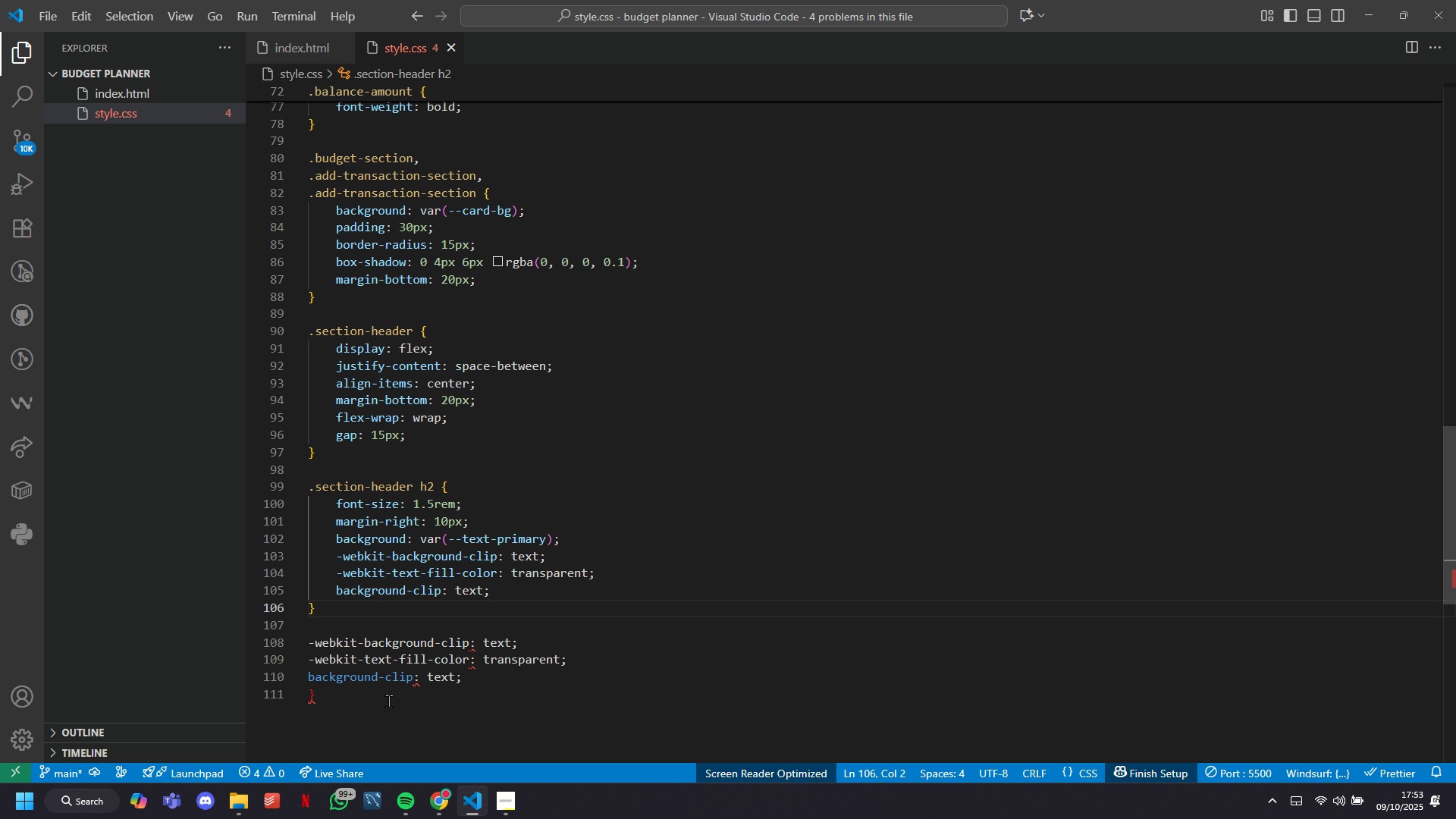 
left_click_drag(start_coordinate=[388, 701], to_coordinate=[281, 648])
 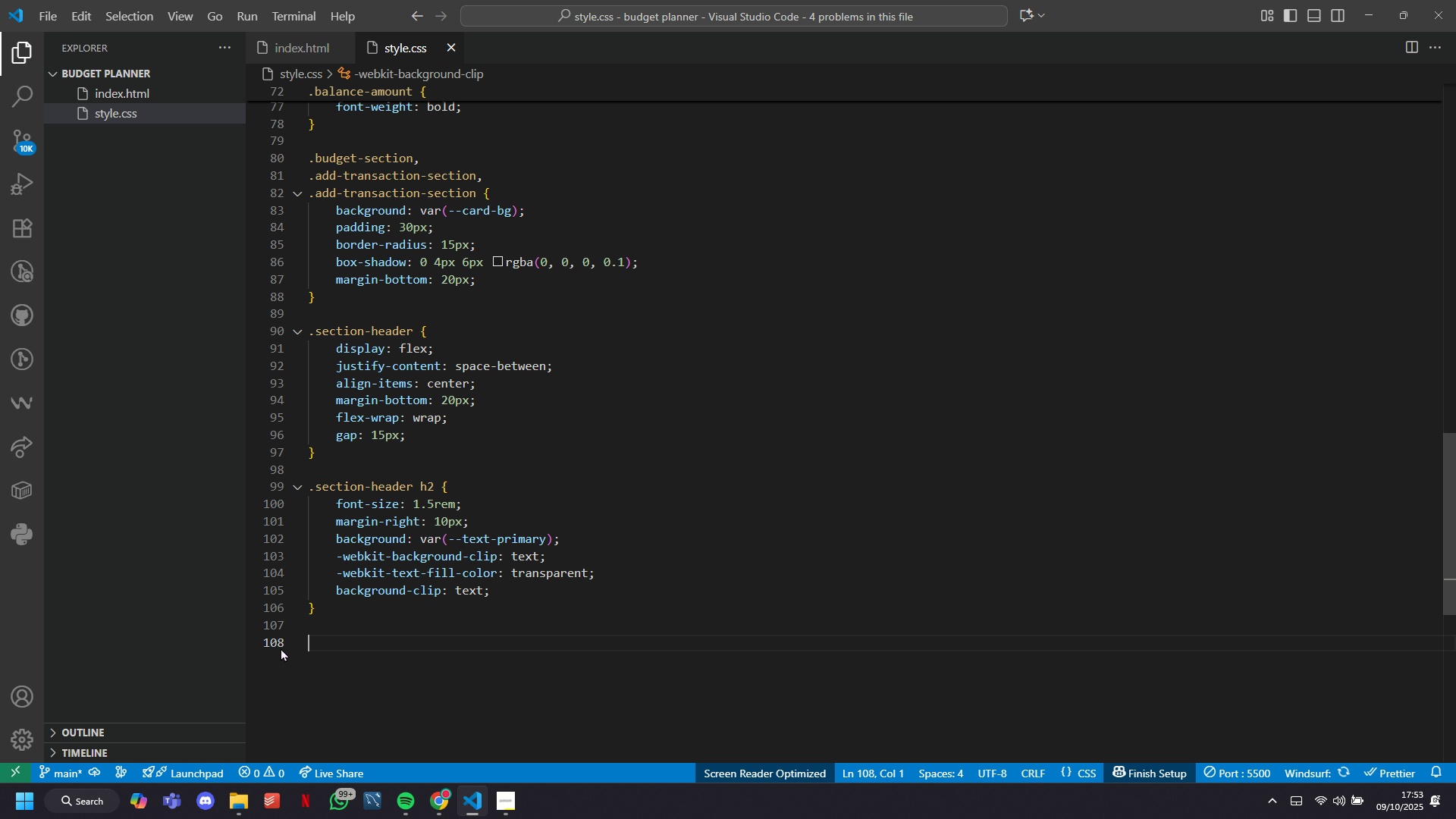 
key(Backspace)
 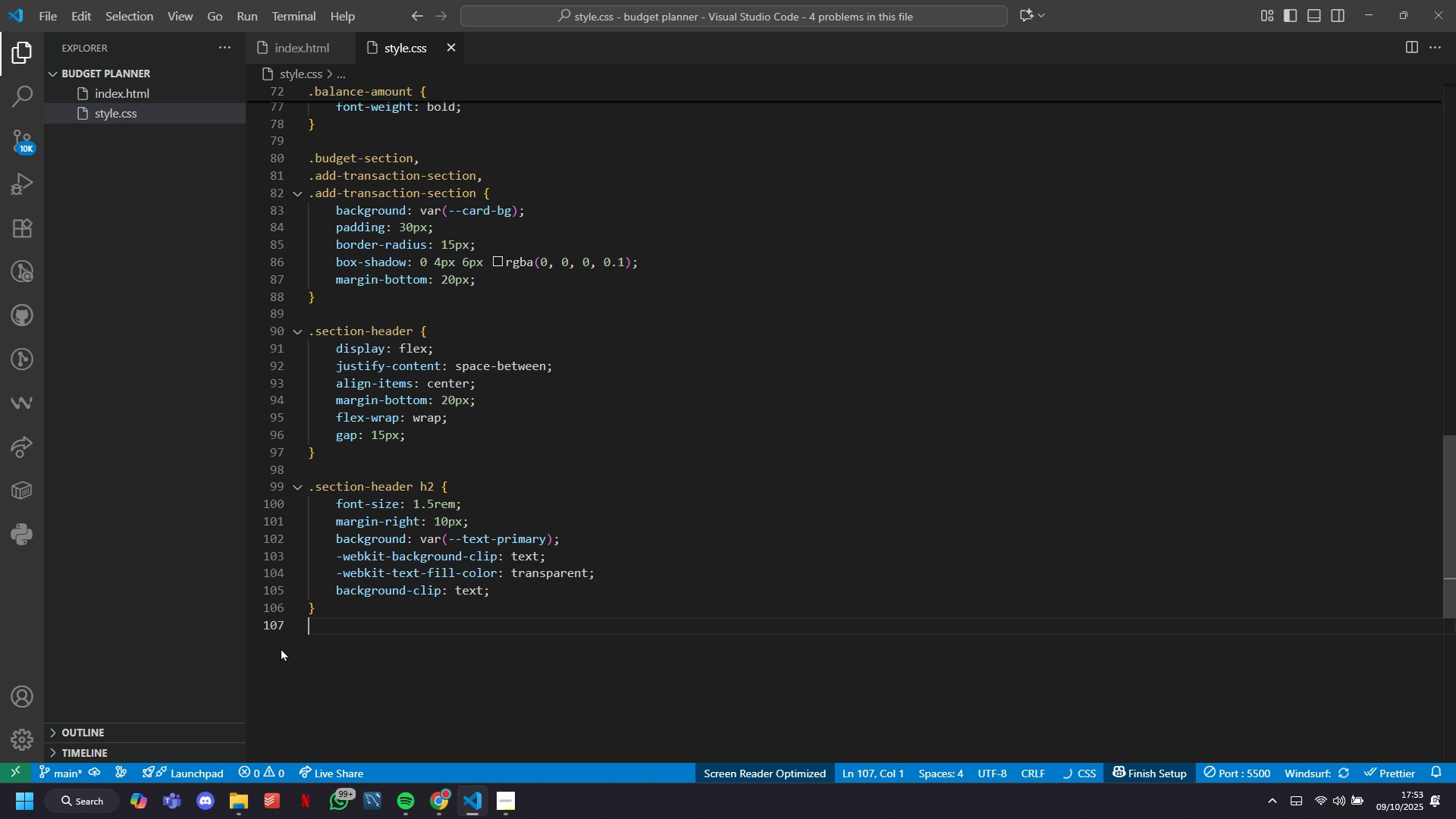 
key(Backspace)
 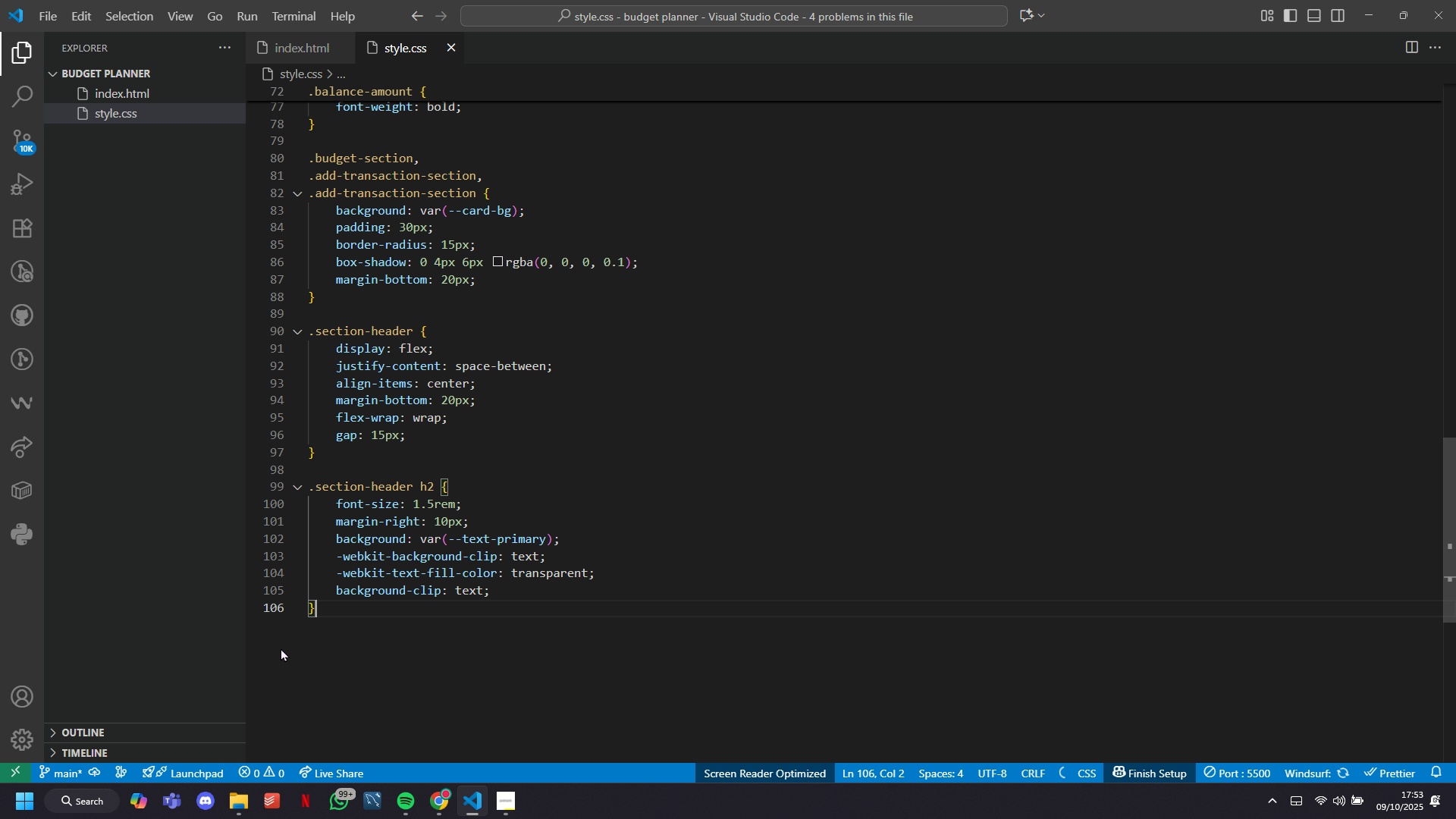 
hold_key(key=ControlLeft, duration=0.72)
 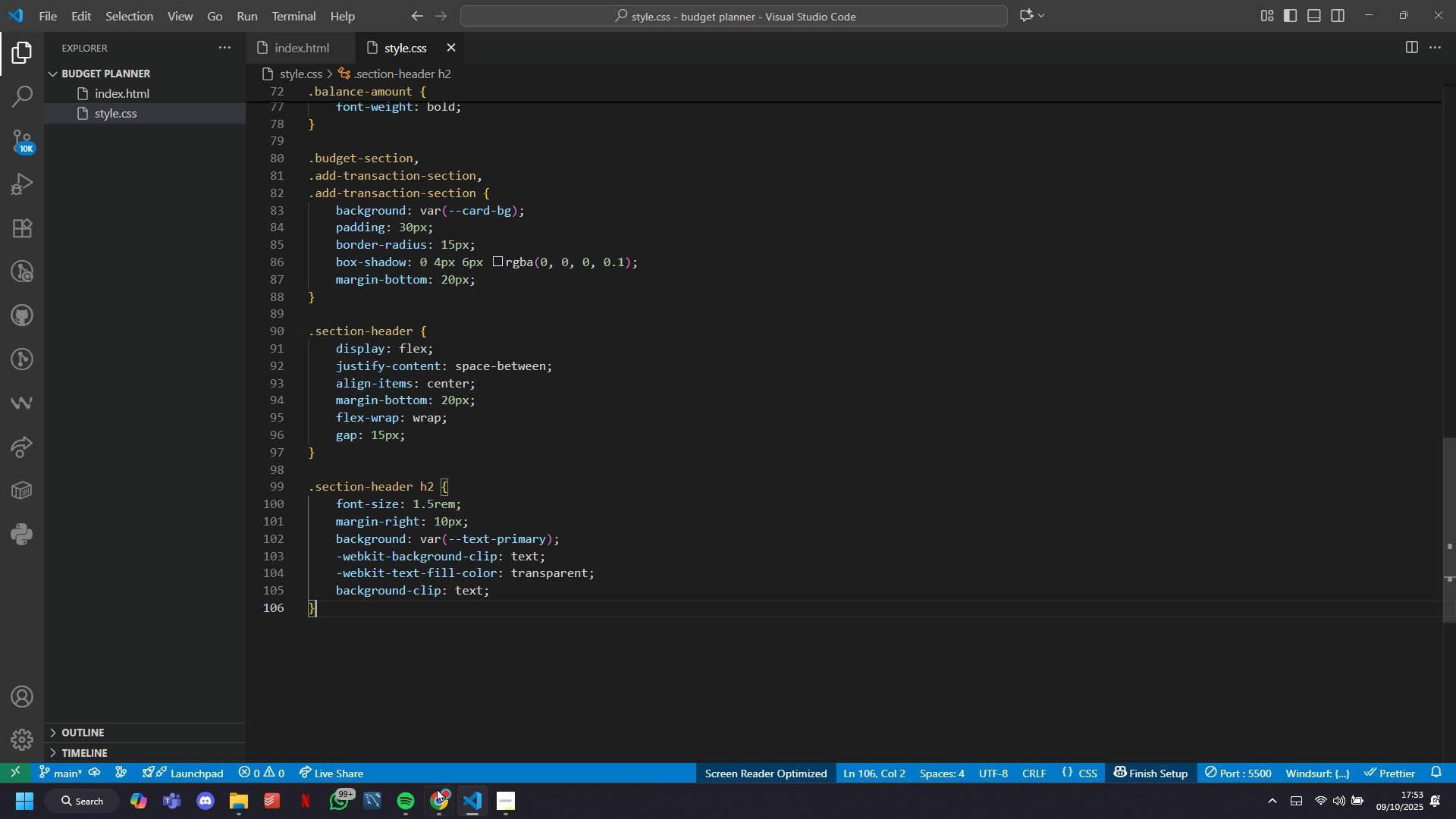 
key(S)
 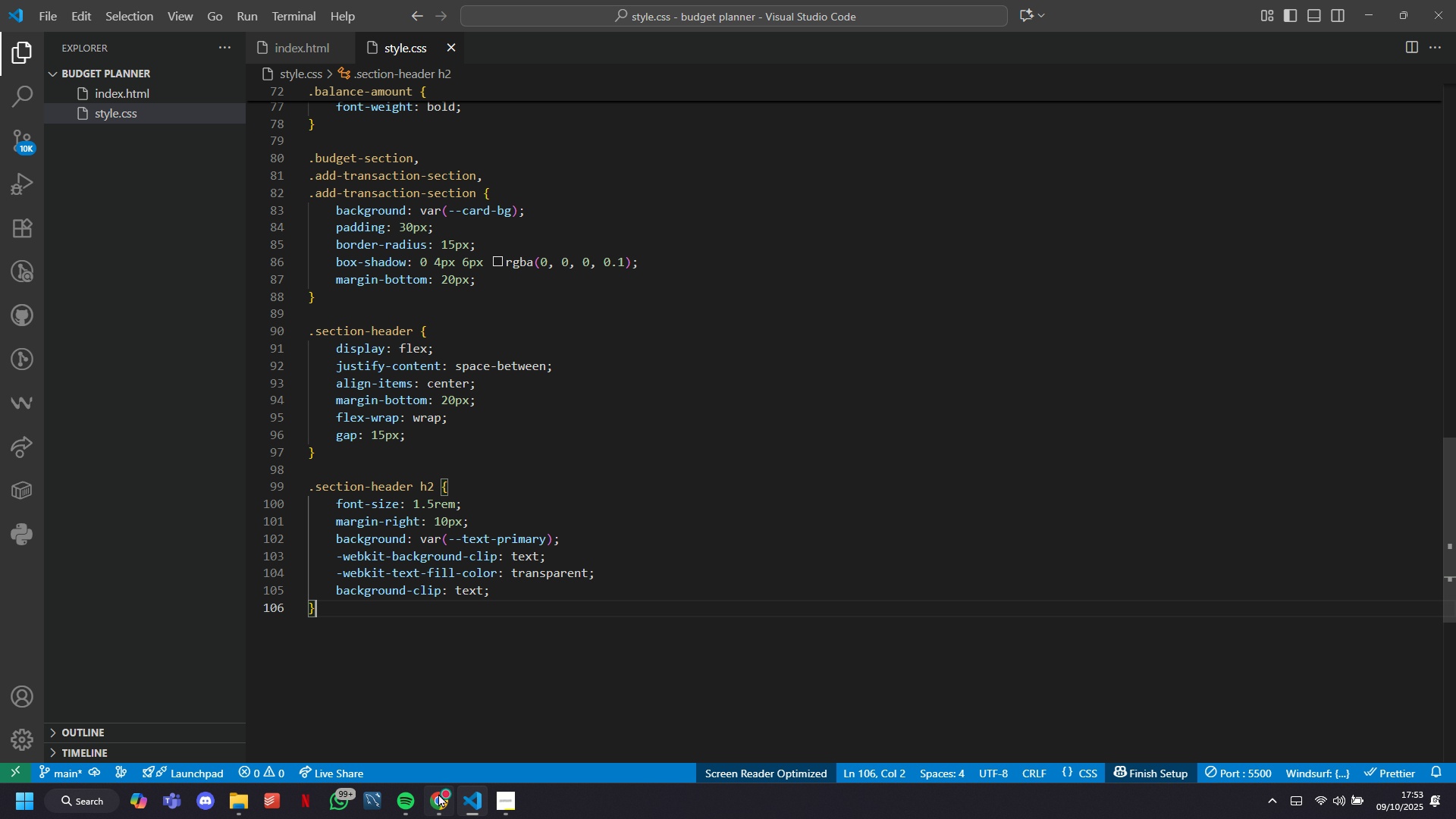 
left_click([438, 794])
 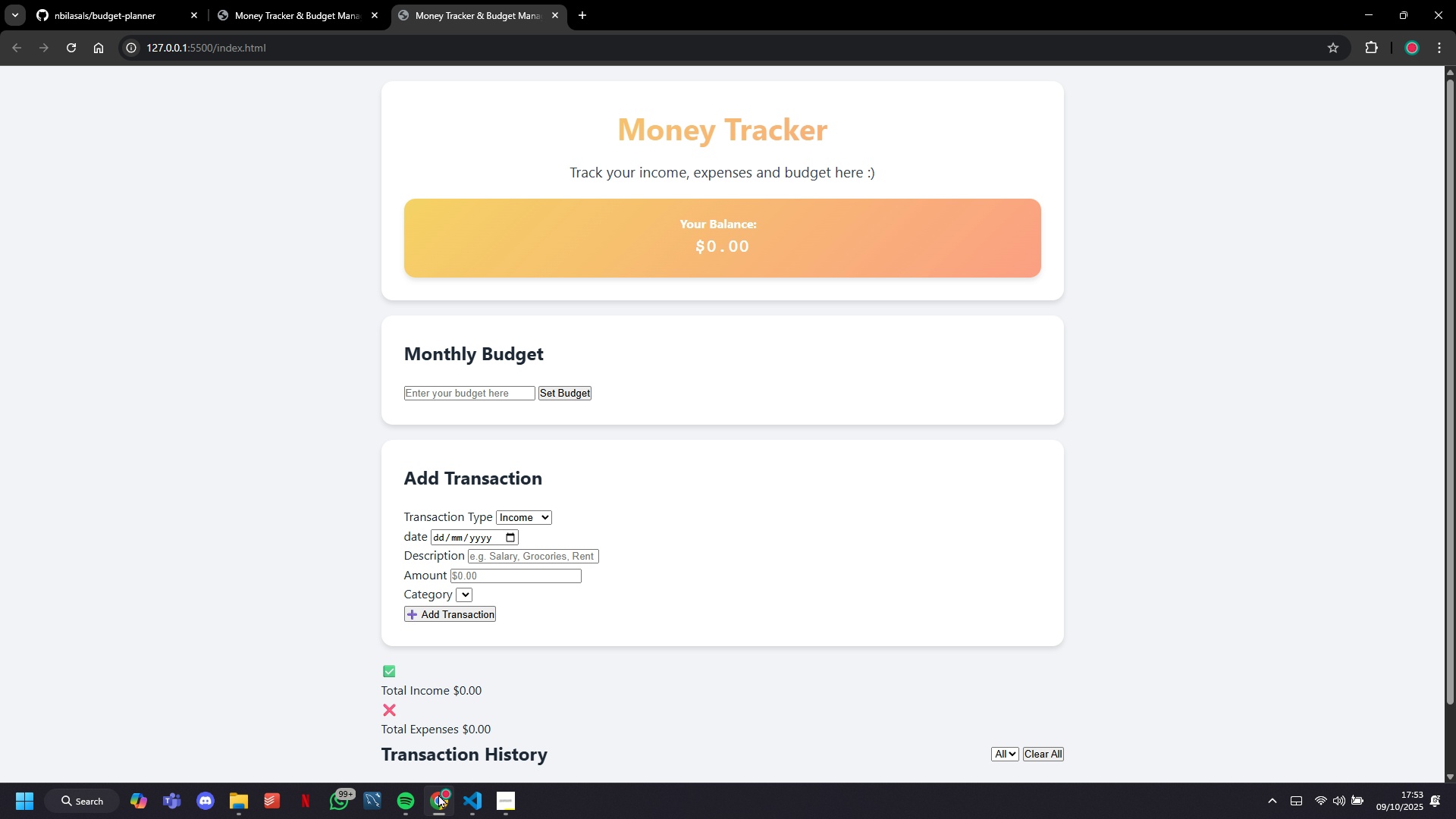 
left_click([438, 794])
 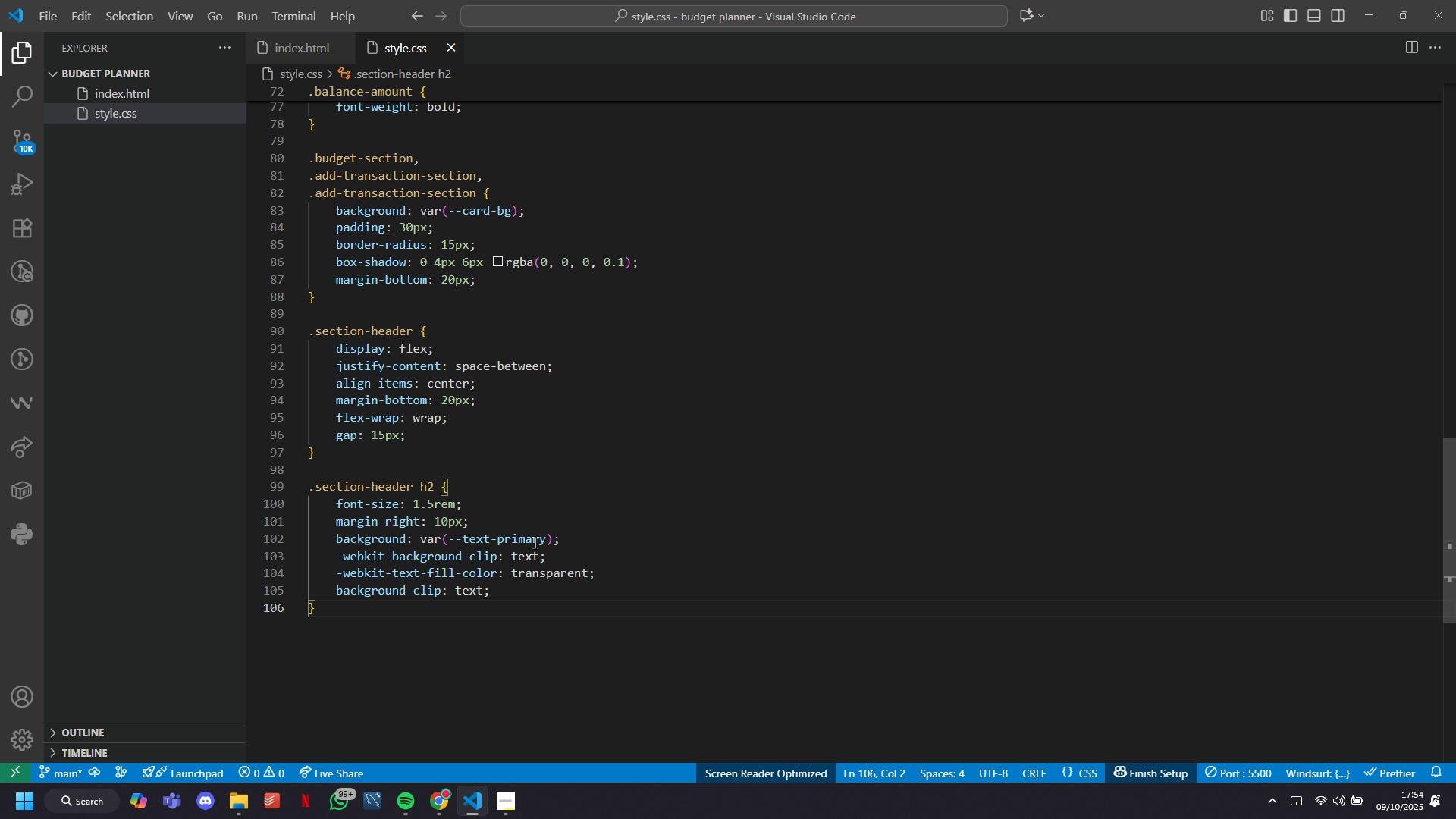 
left_click([533, 541])
 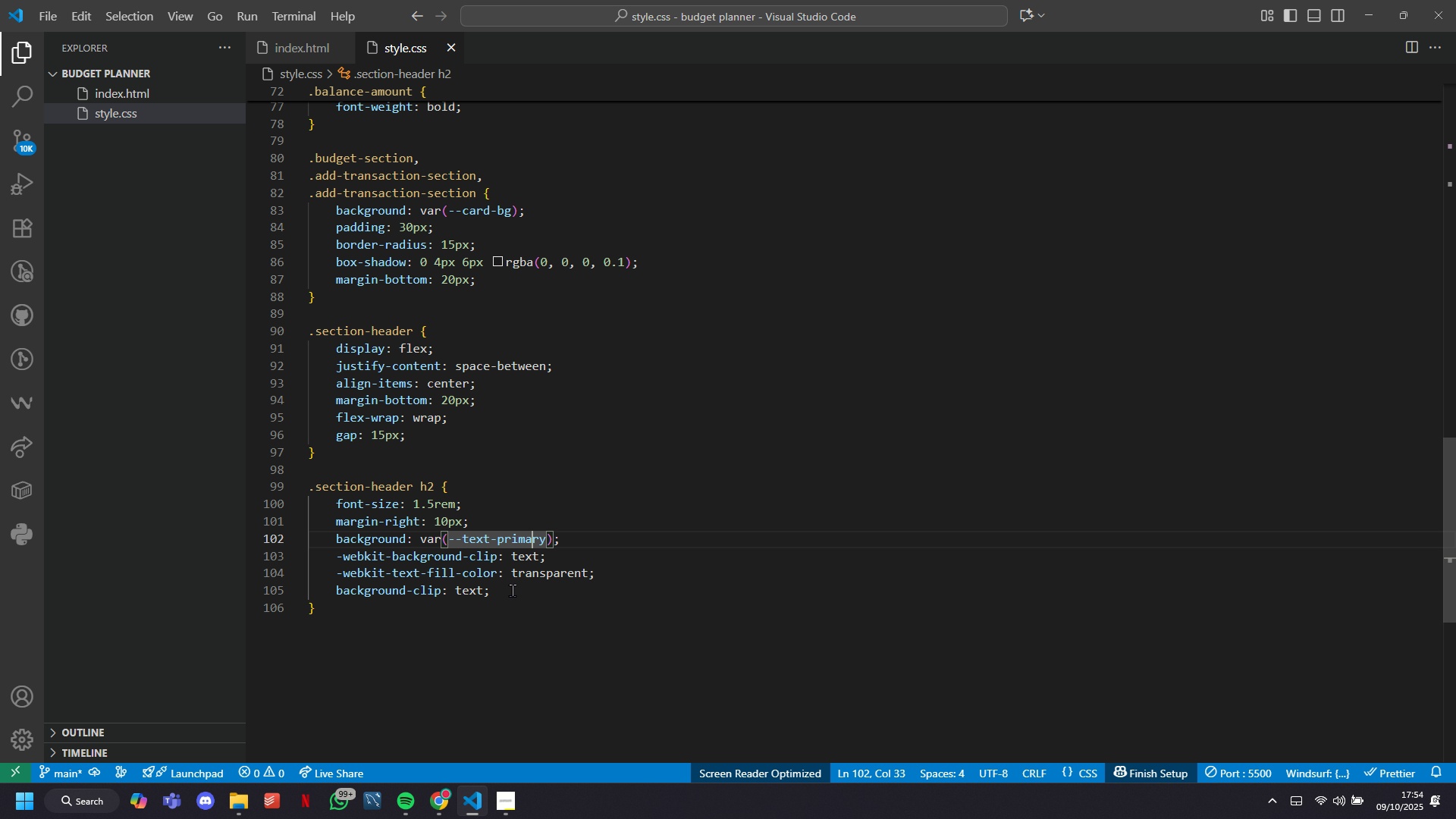 
left_click([509, 599])
 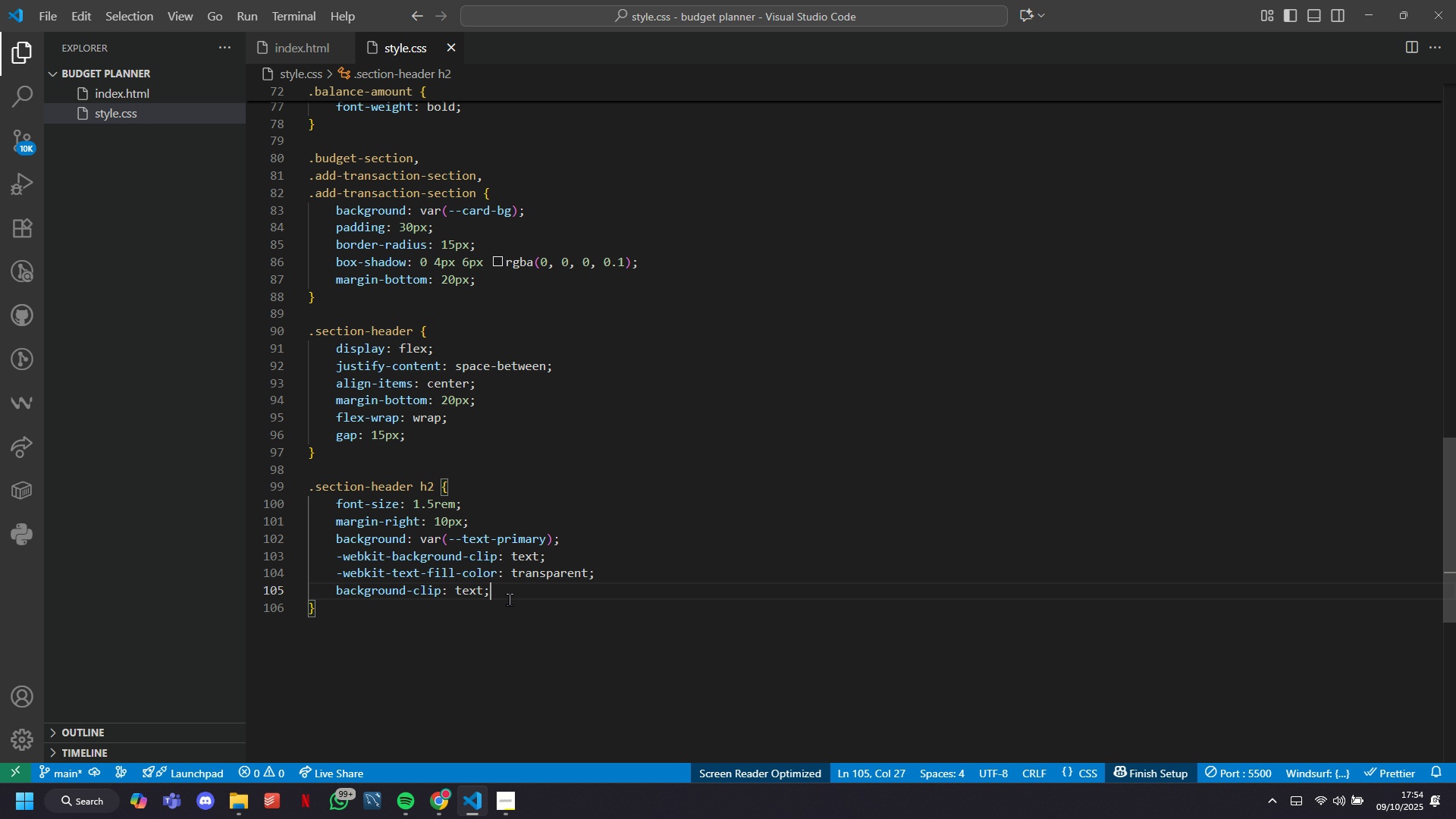 
key(Enter)
 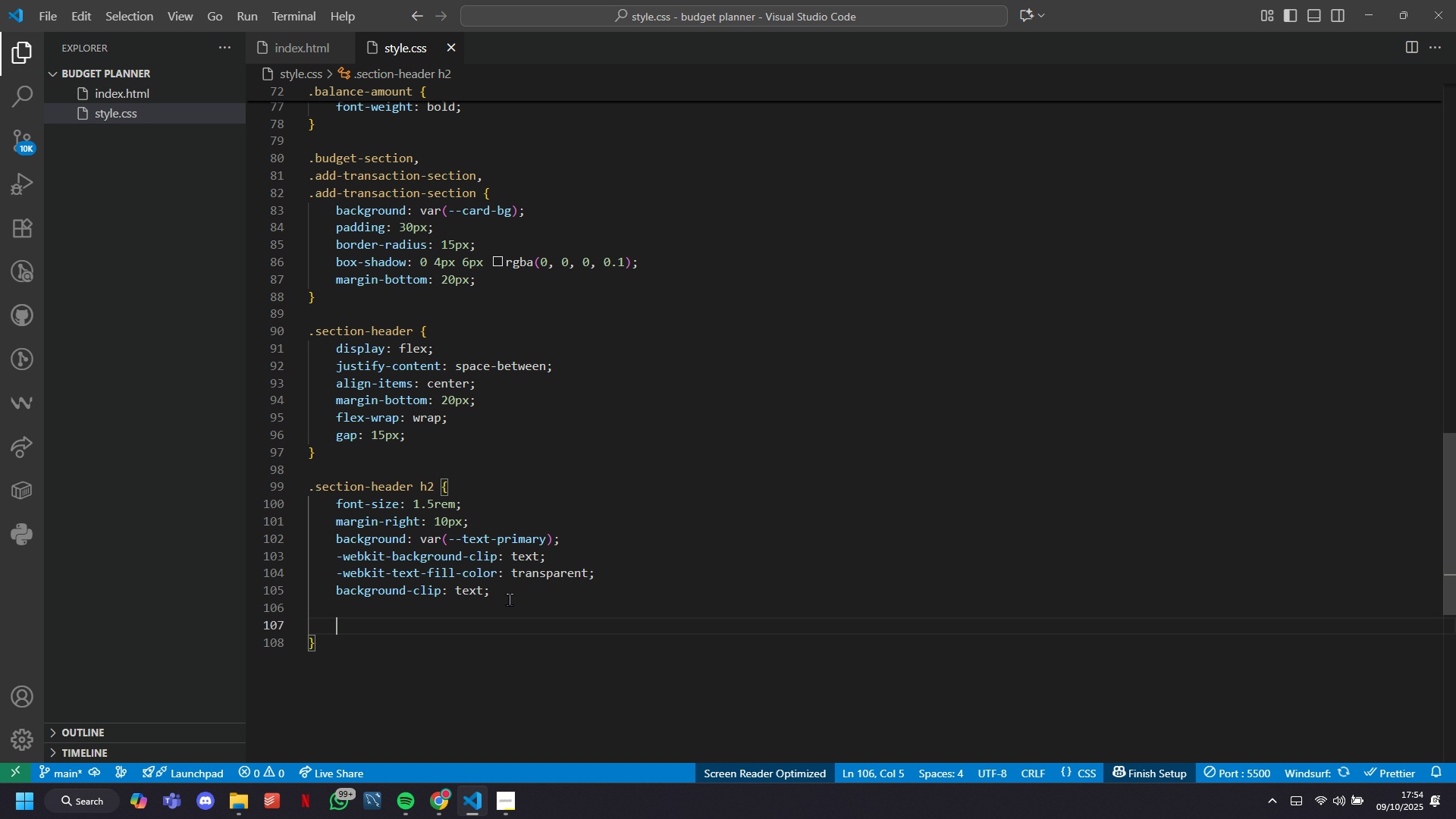 
key(Enter)
 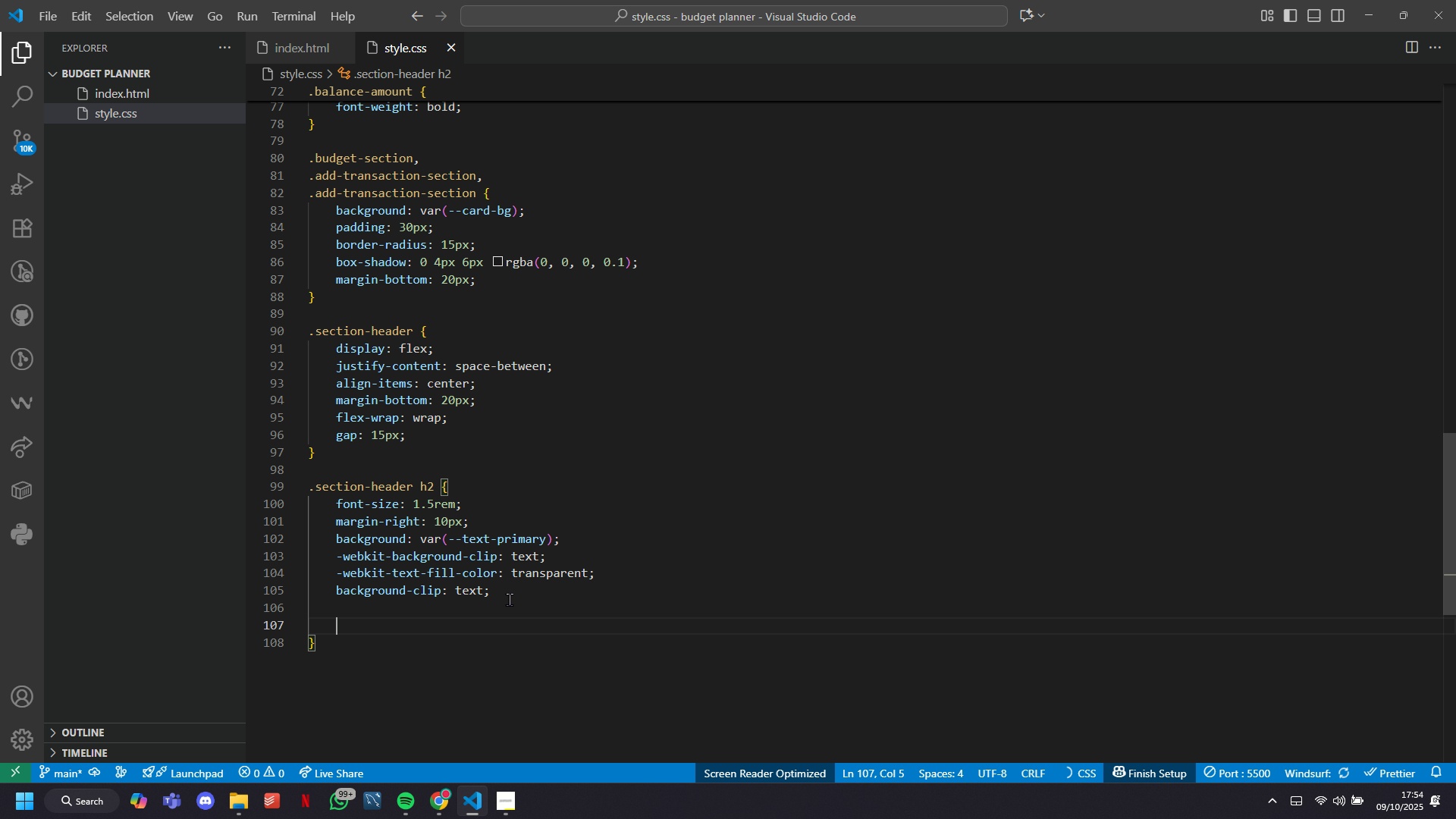 
key(Backspace)
 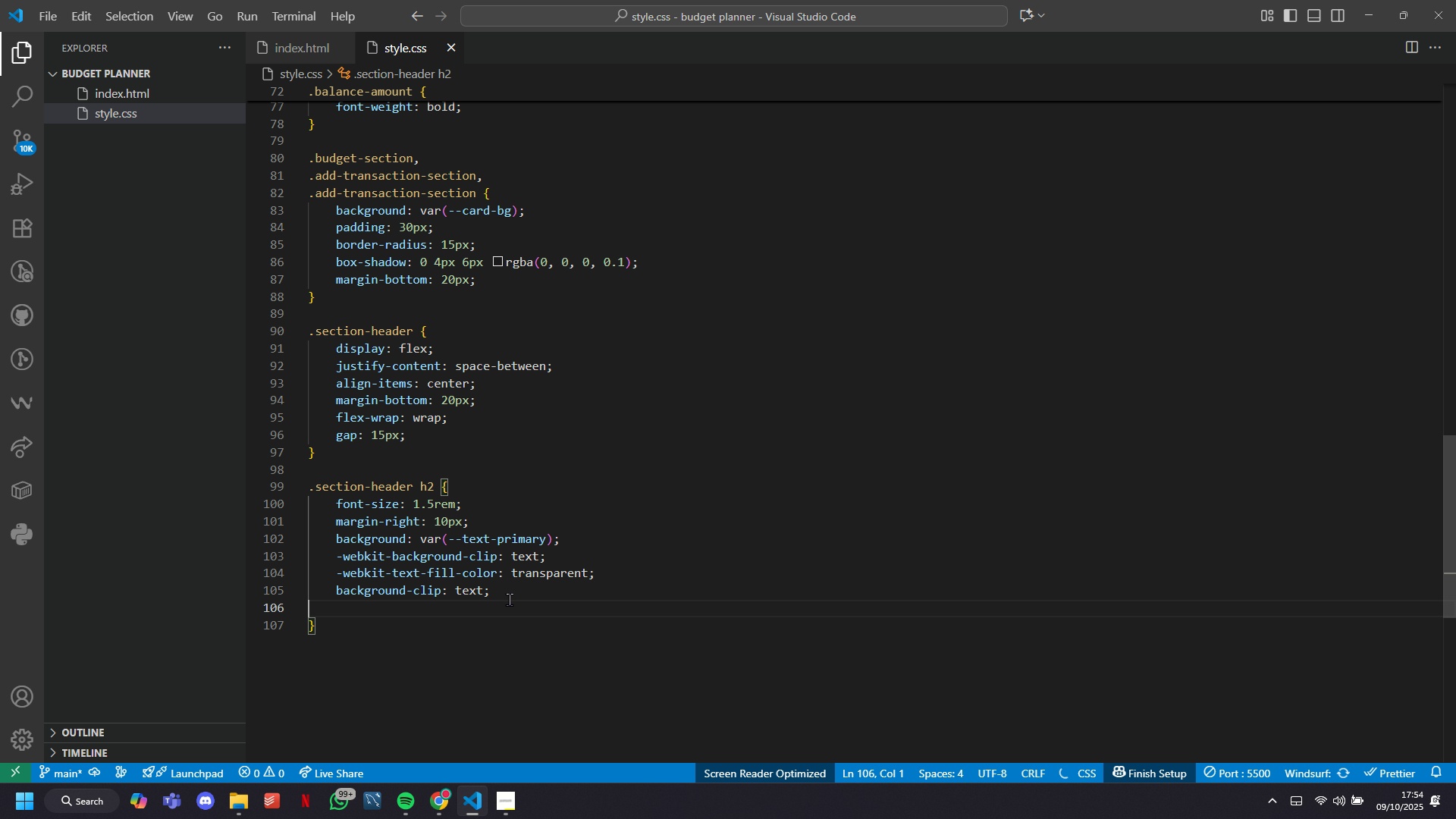 
key(Backspace)
 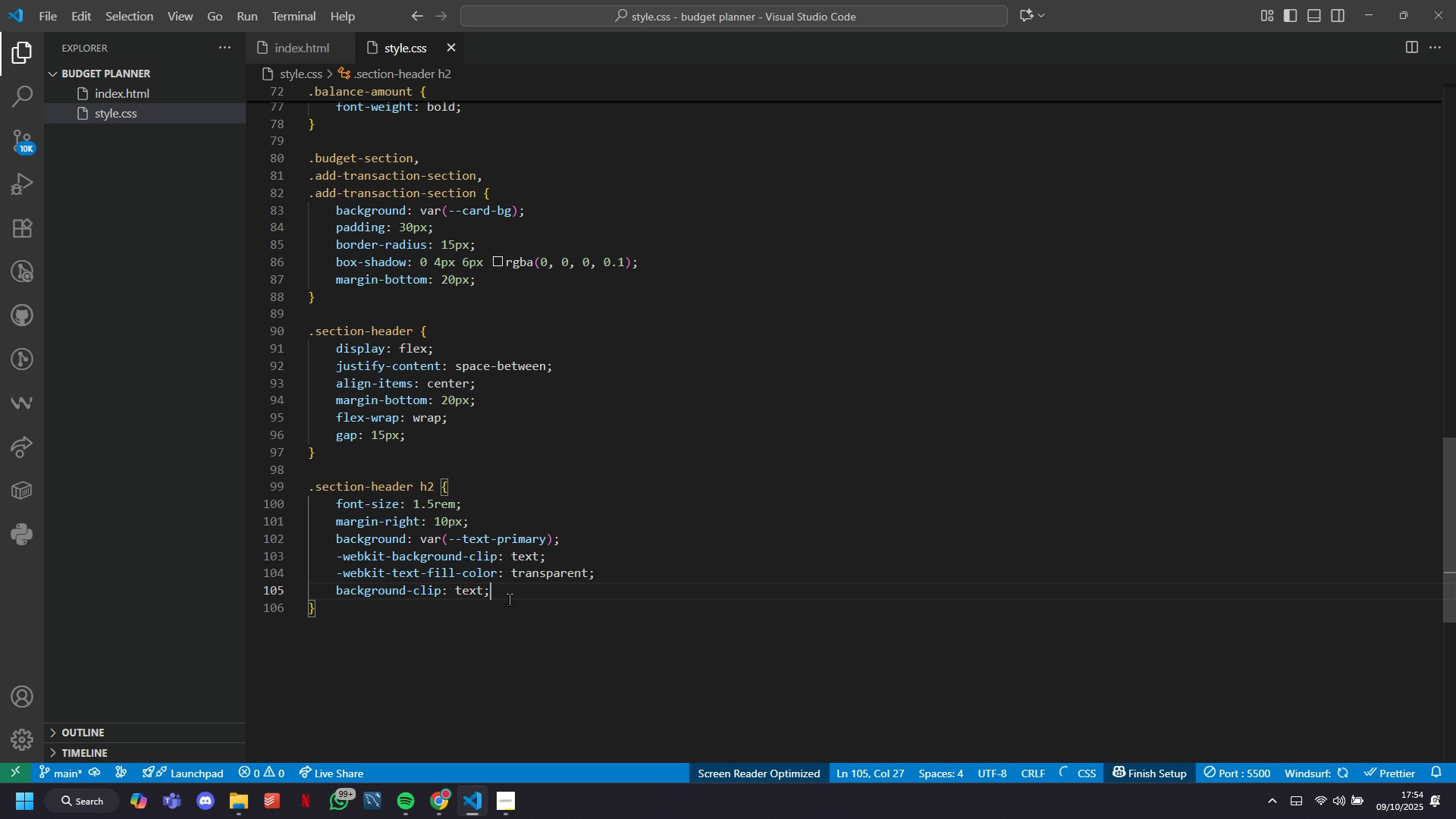 
key(Backspace)
 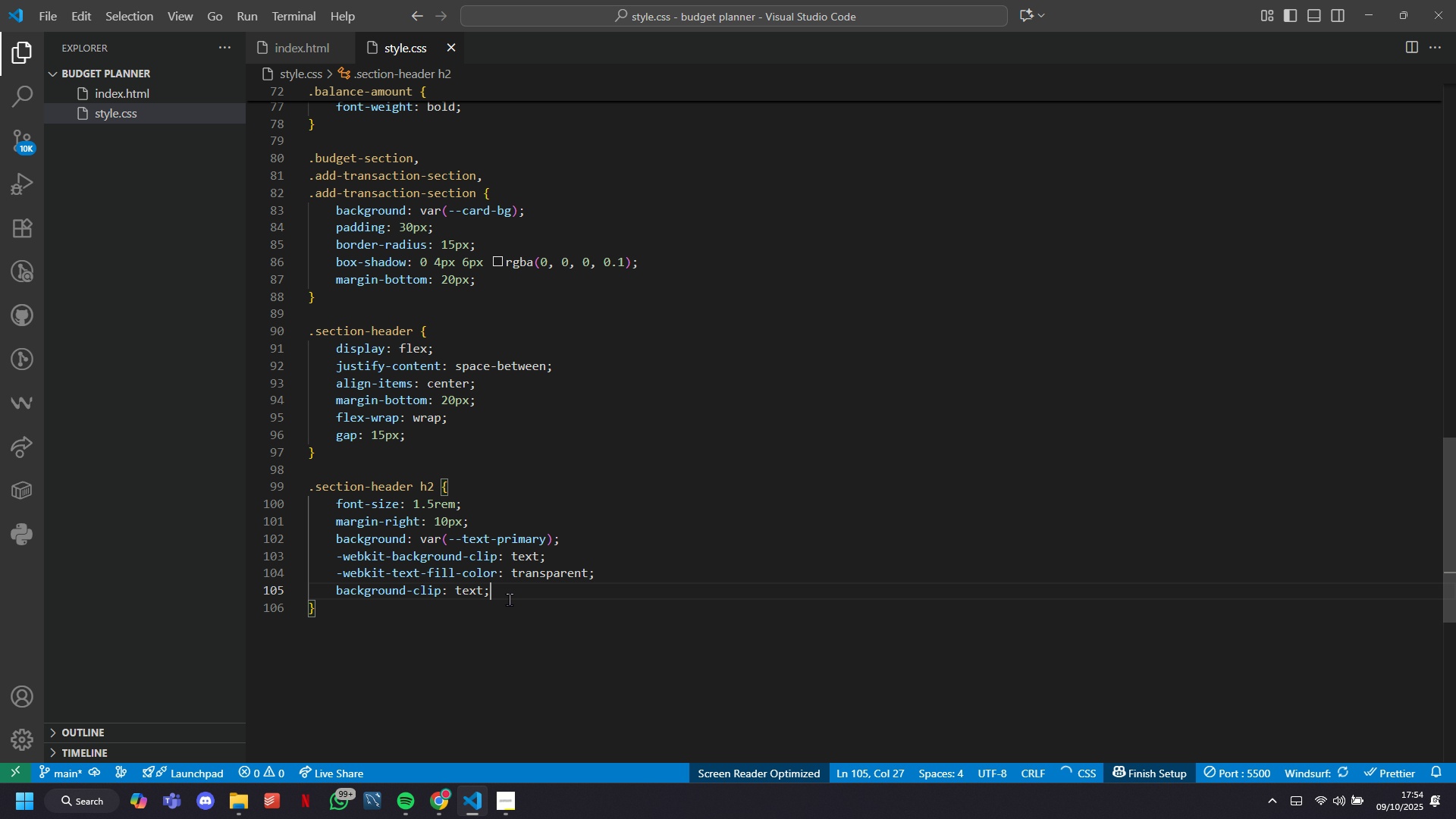 
key(ArrowDown)
 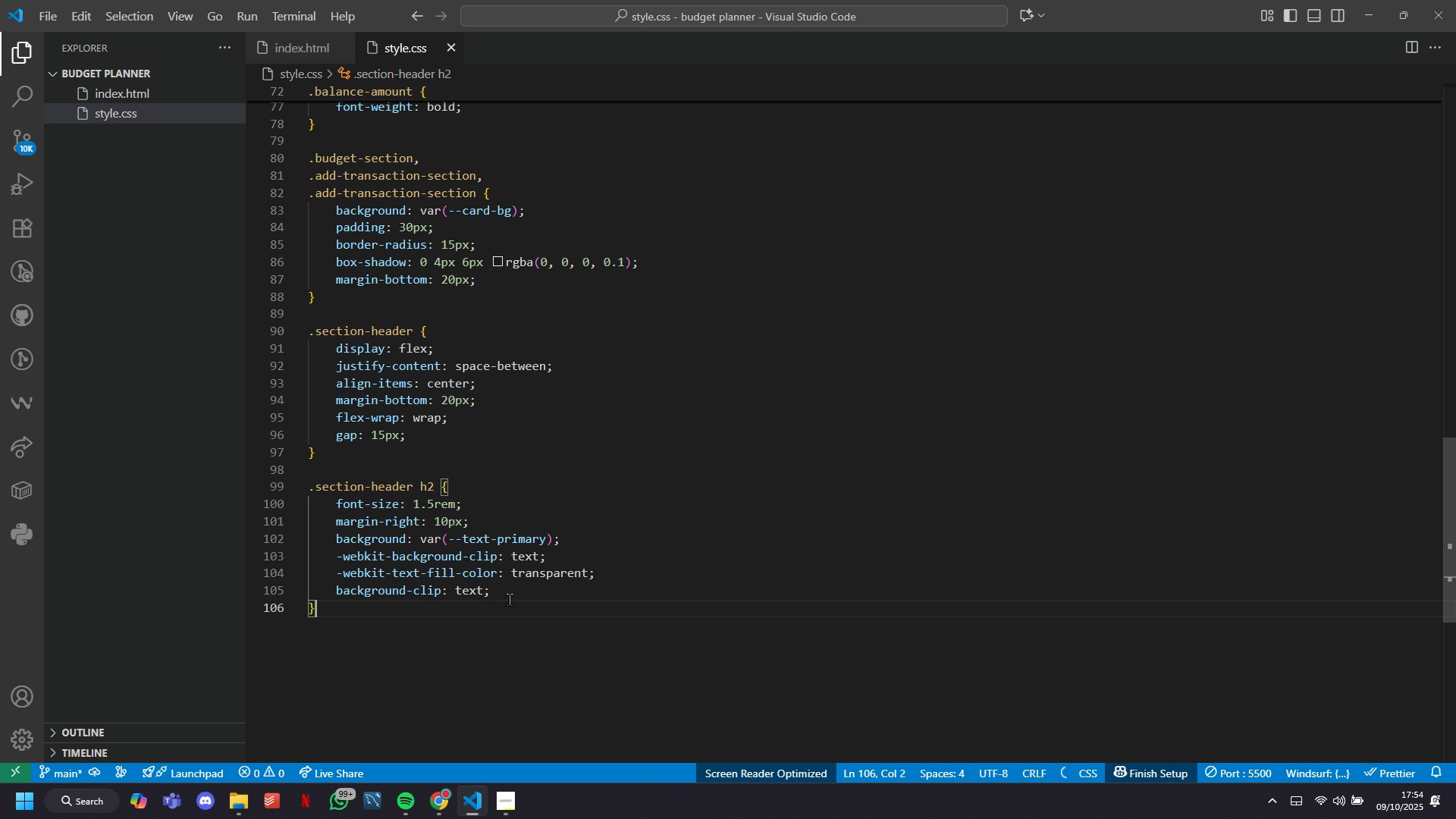 
key(Enter)
 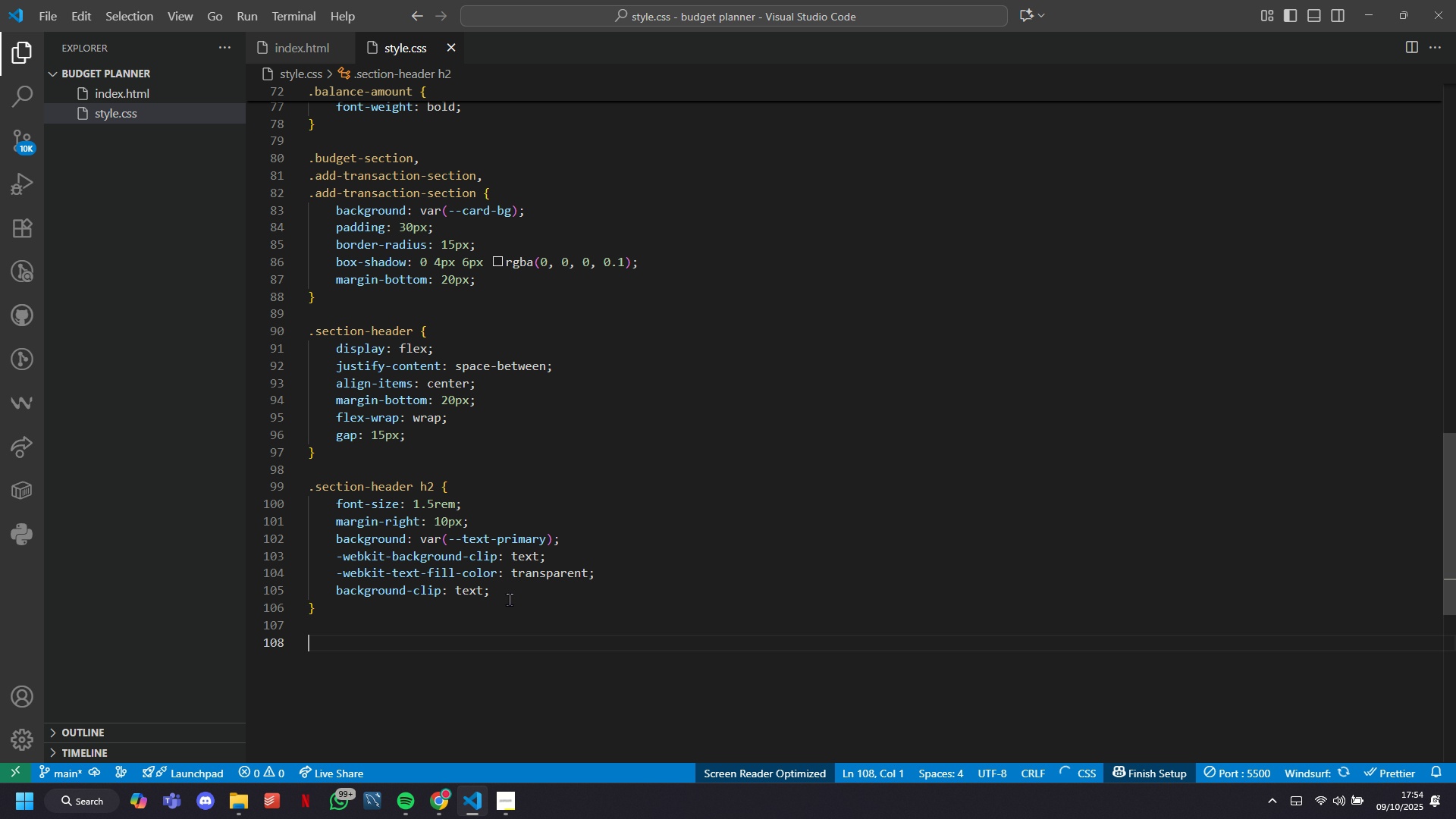 
key(Enter)
 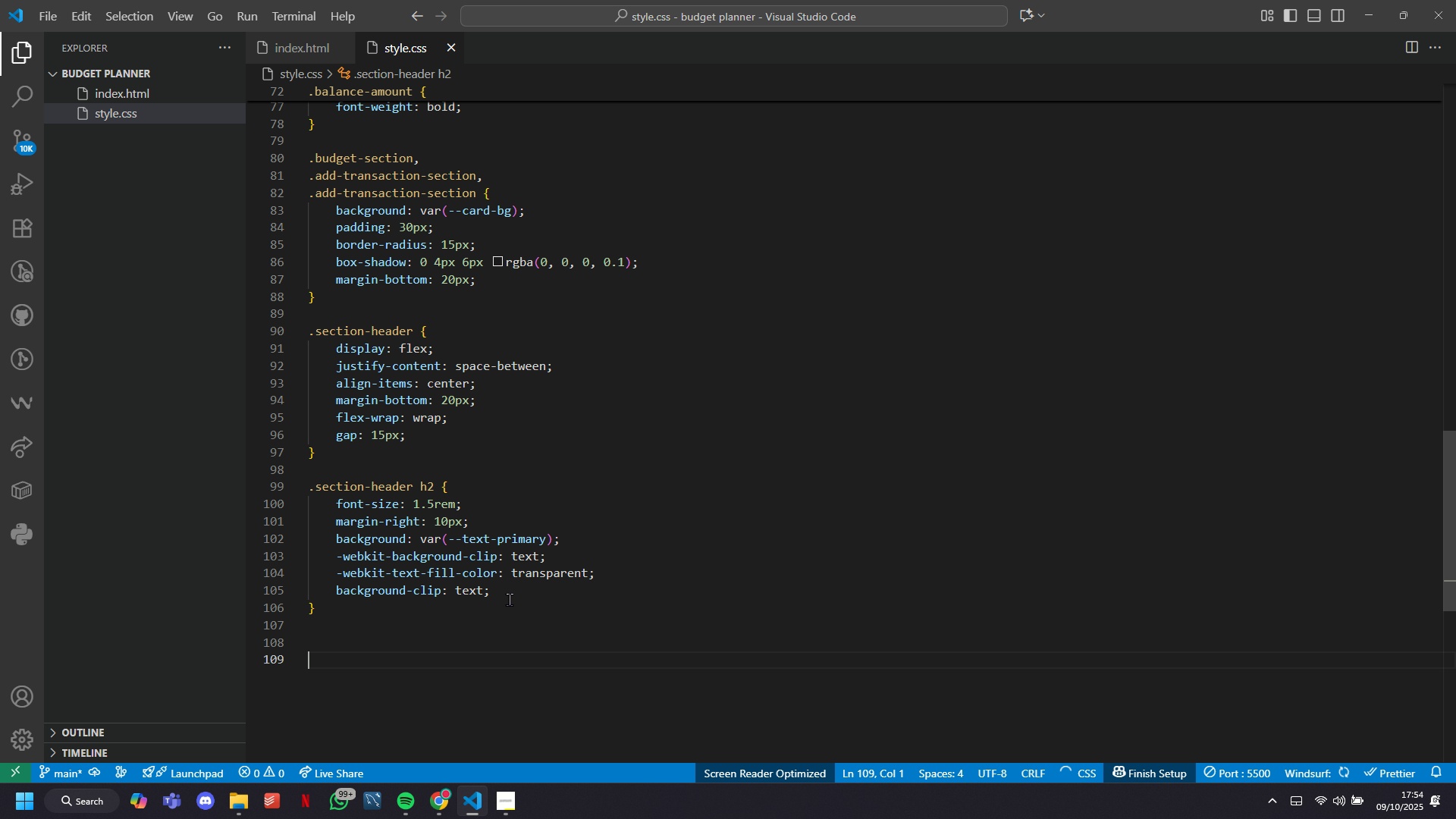 
key(Enter)
 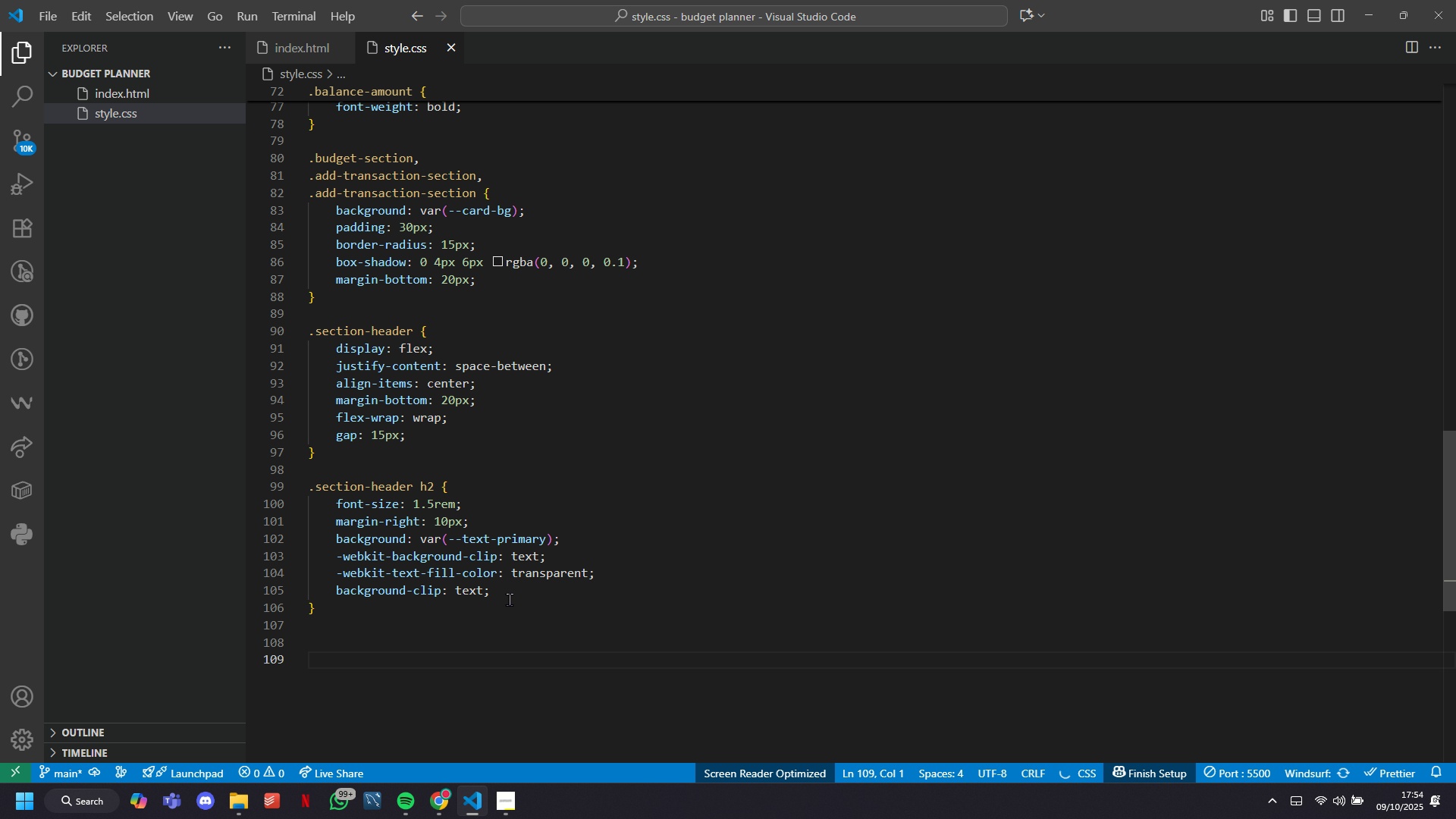 
key(Backspace)
type(.budget)
 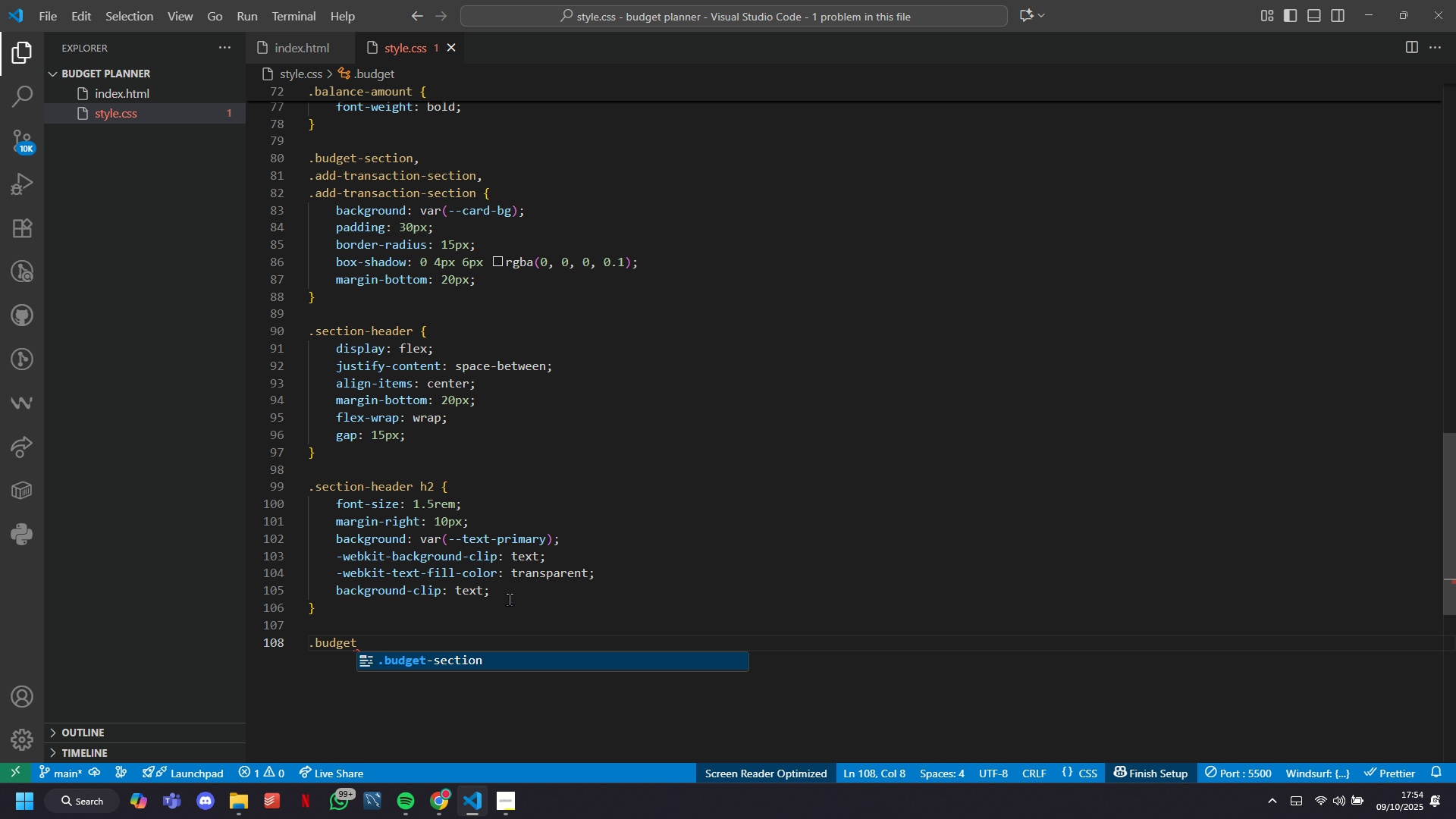 
type(in)
key(Backspace)
key(Backspace)
type(-input)
key(Tab)
 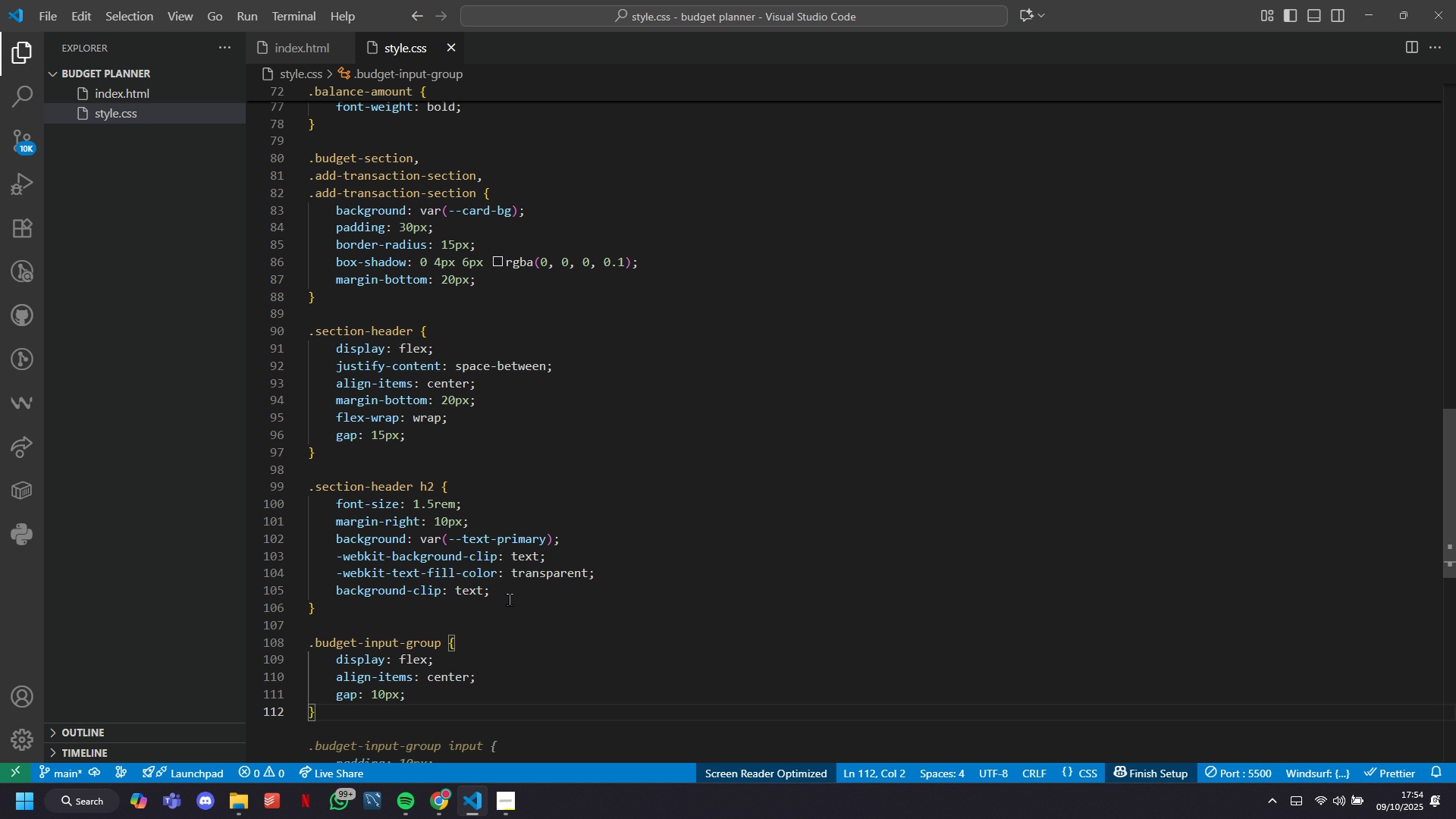 
wait(5.04)
 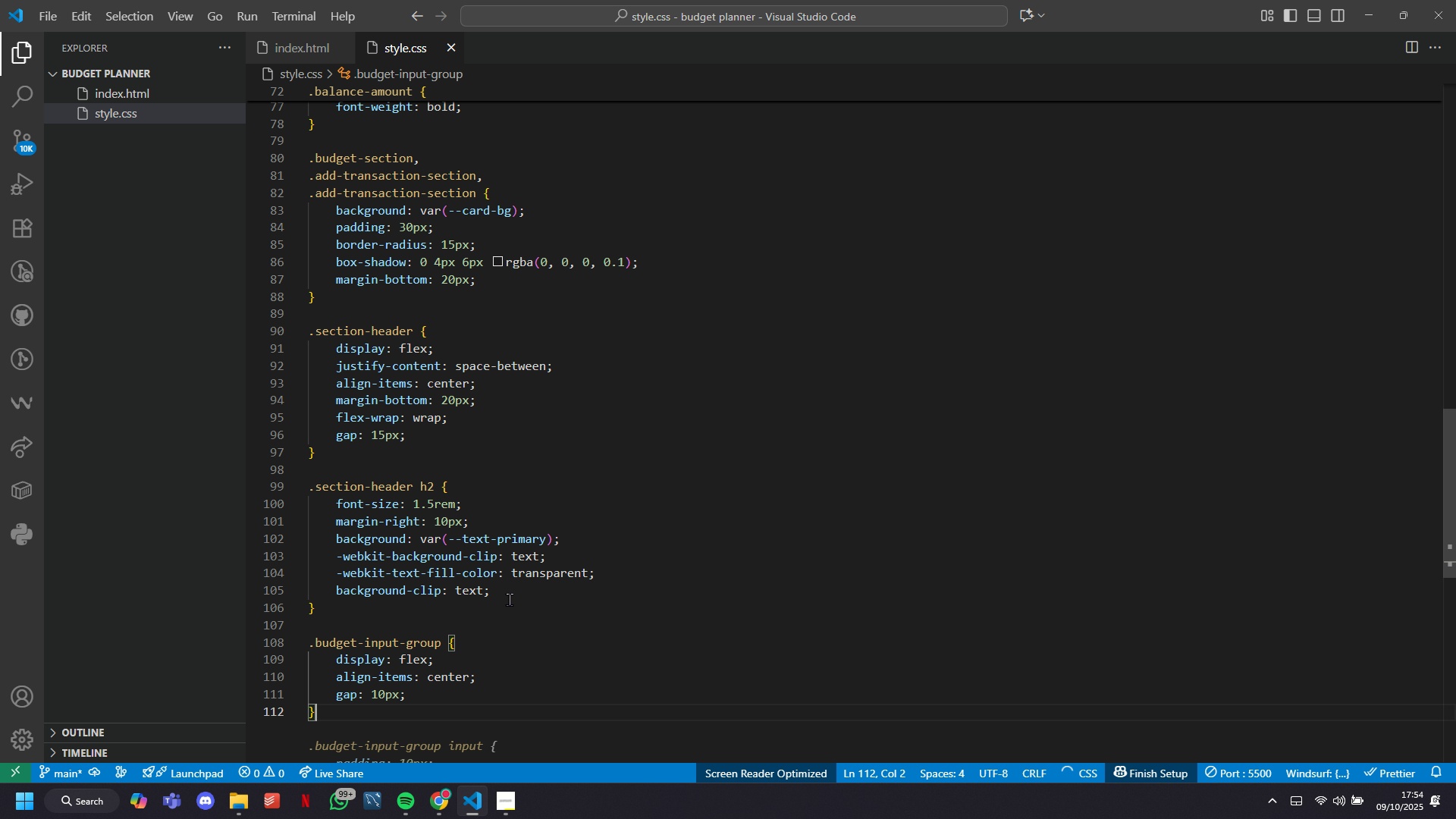 
scroll: coordinate [509, 599], scroll_direction: down, amount: 5.0
 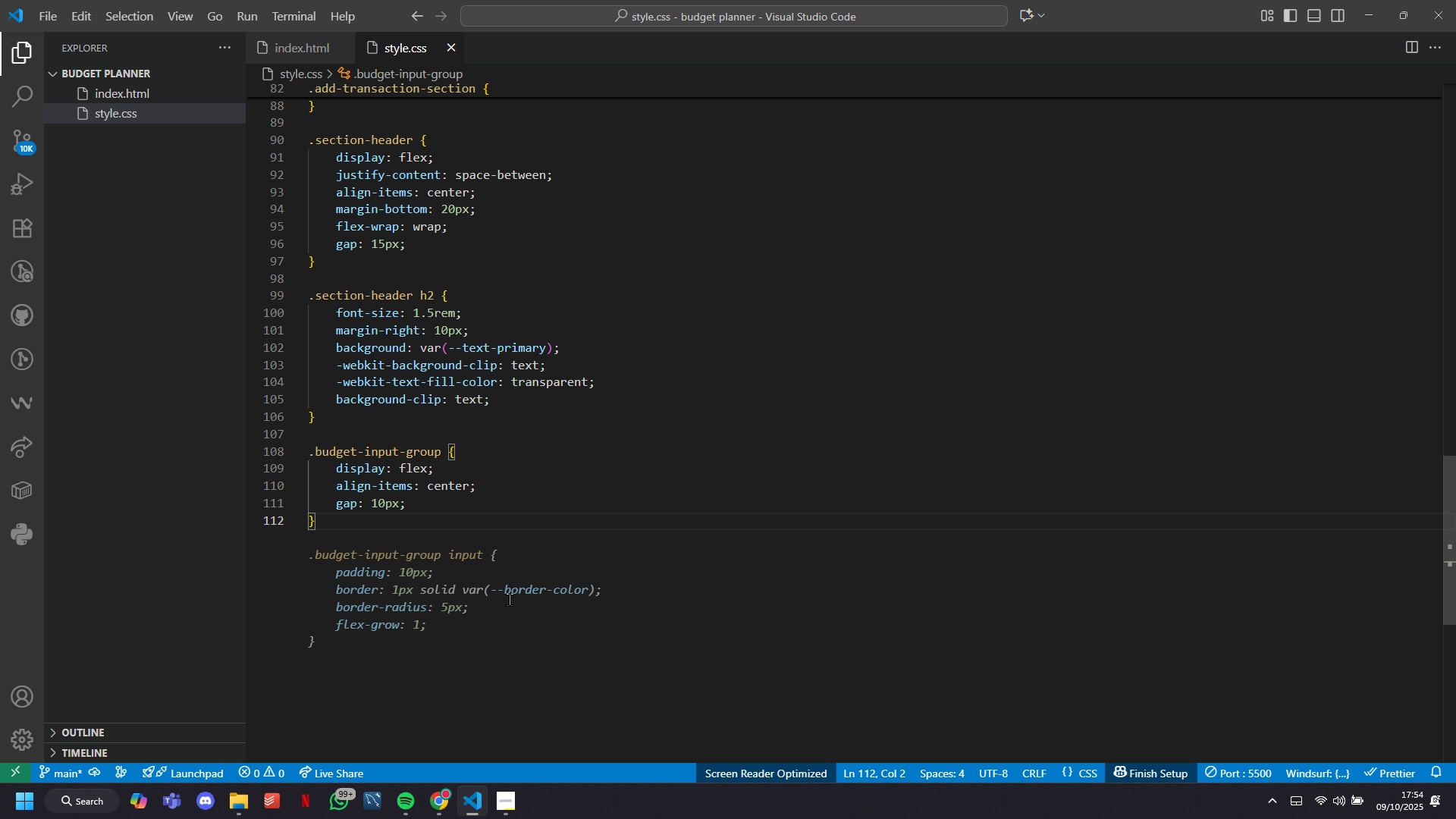 
key(Tab)
 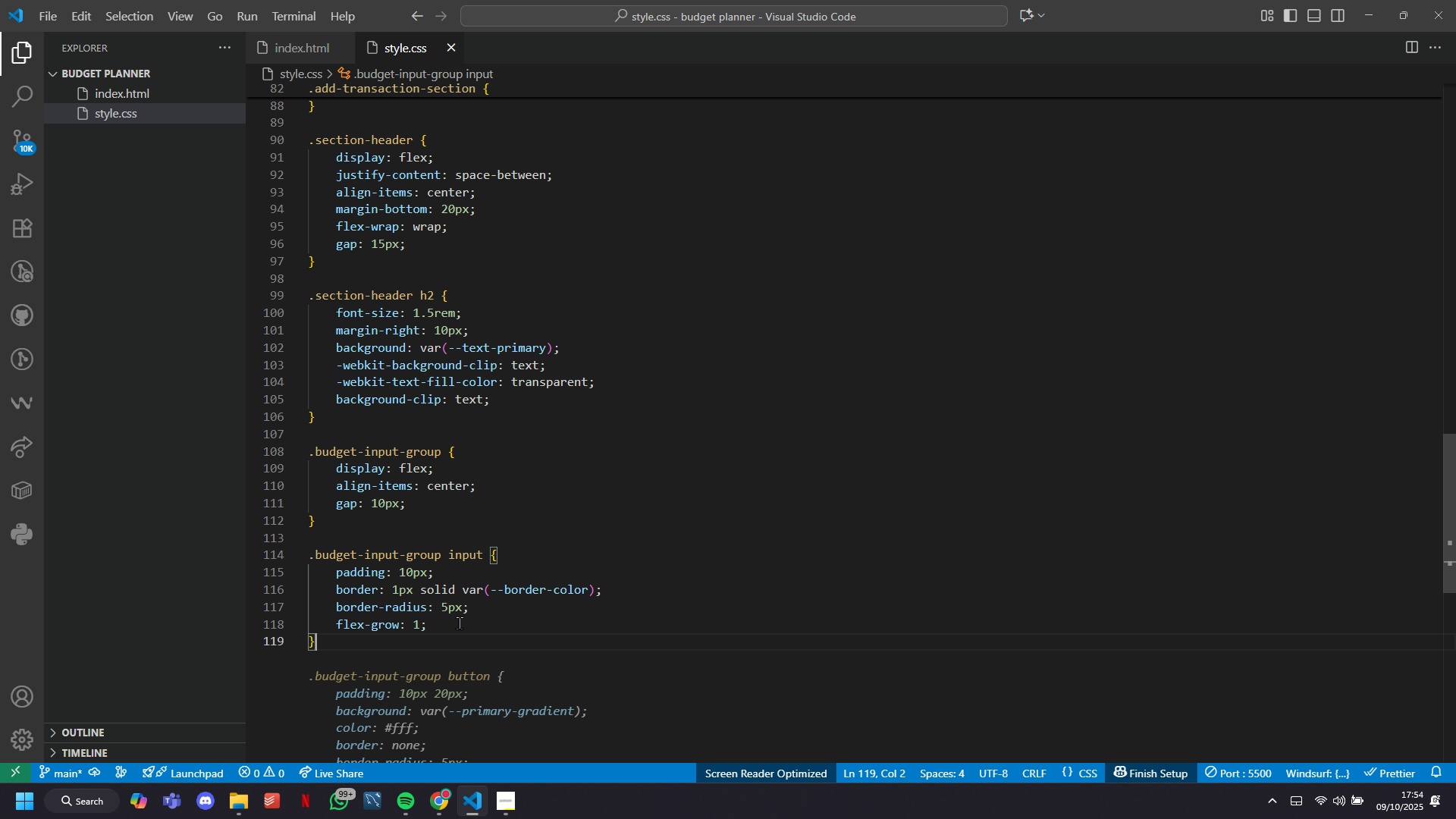 
left_click([538, 553])
 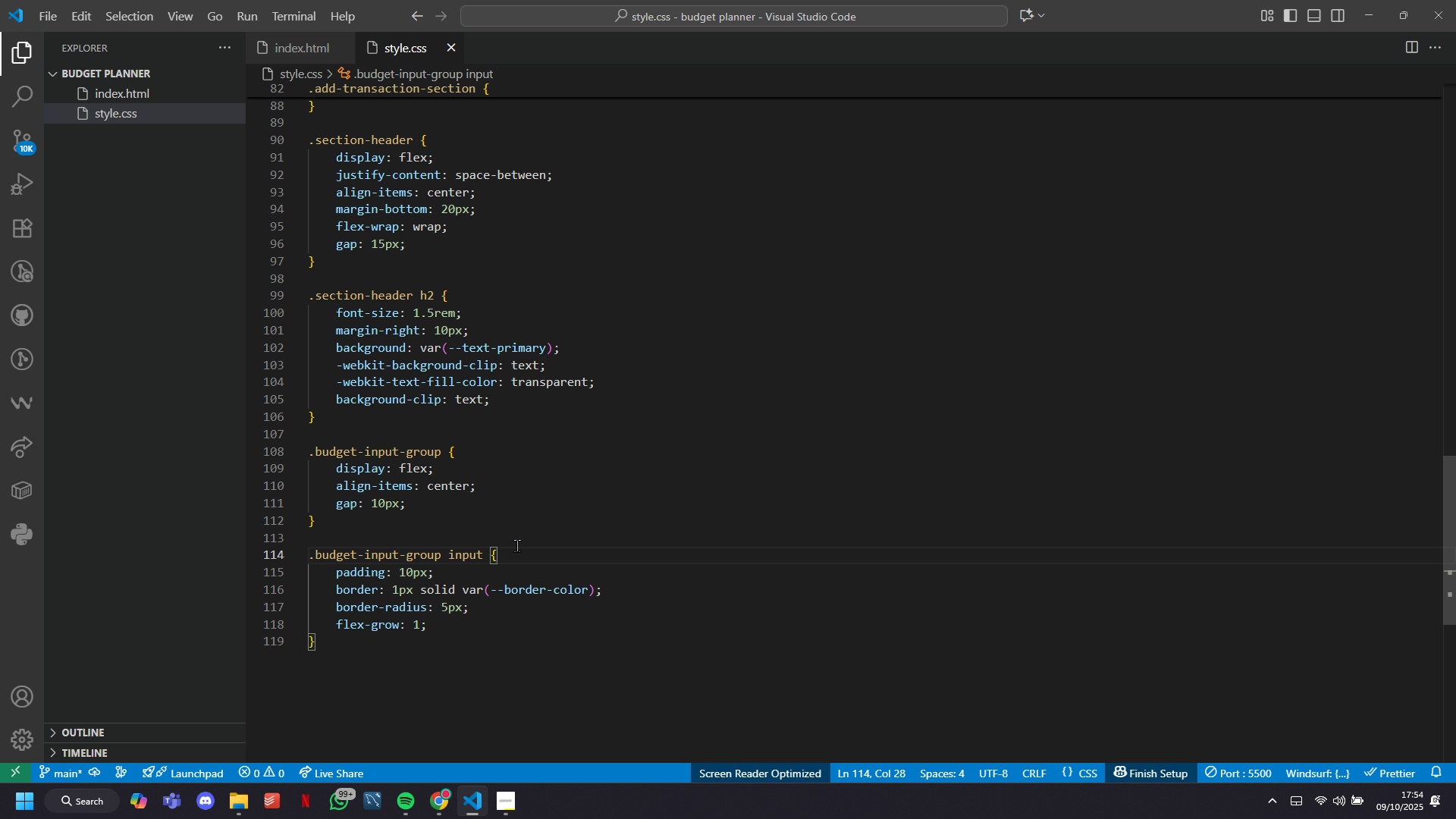 
key(Enter)
 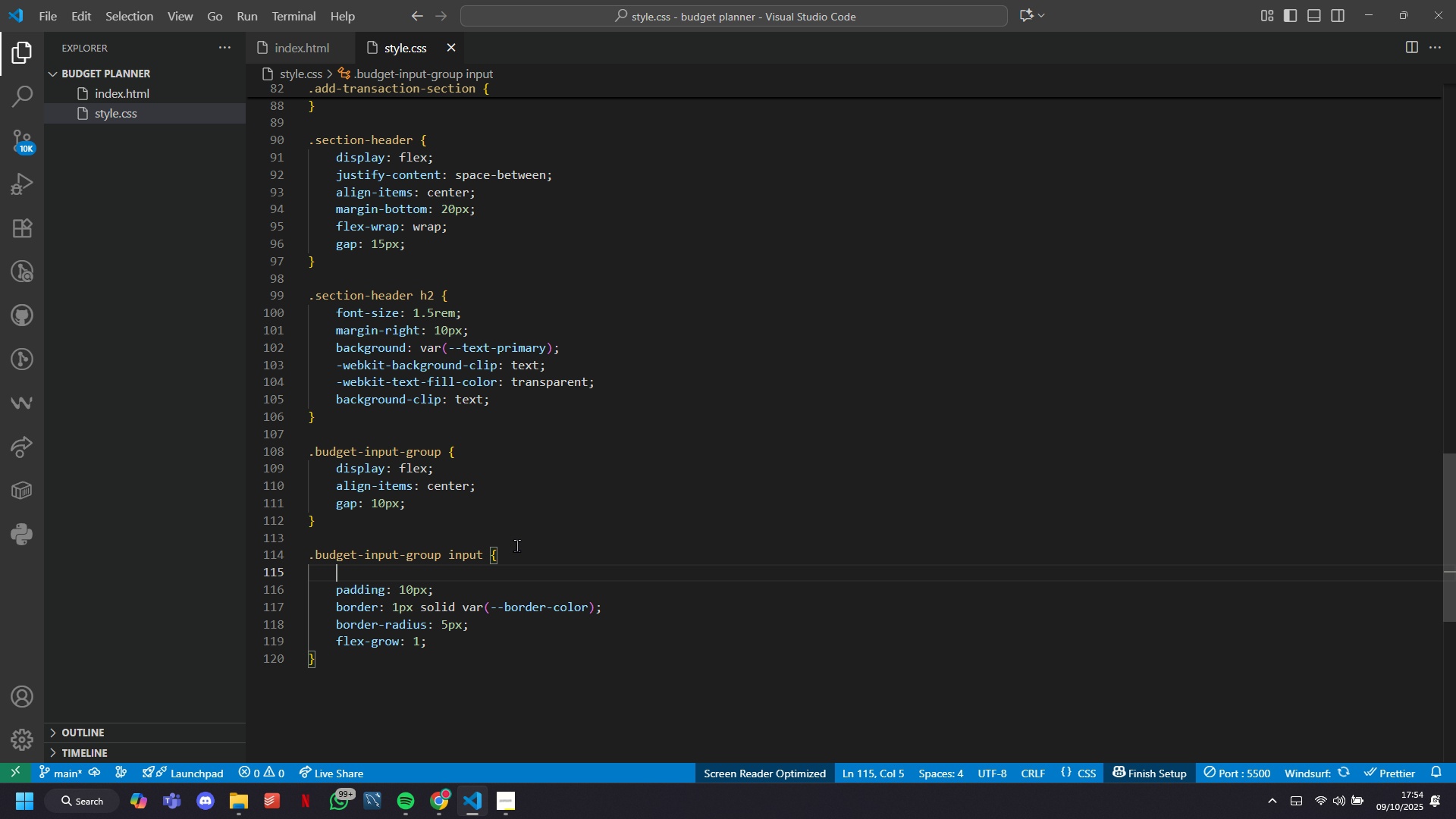 
type(flex; 1;)
 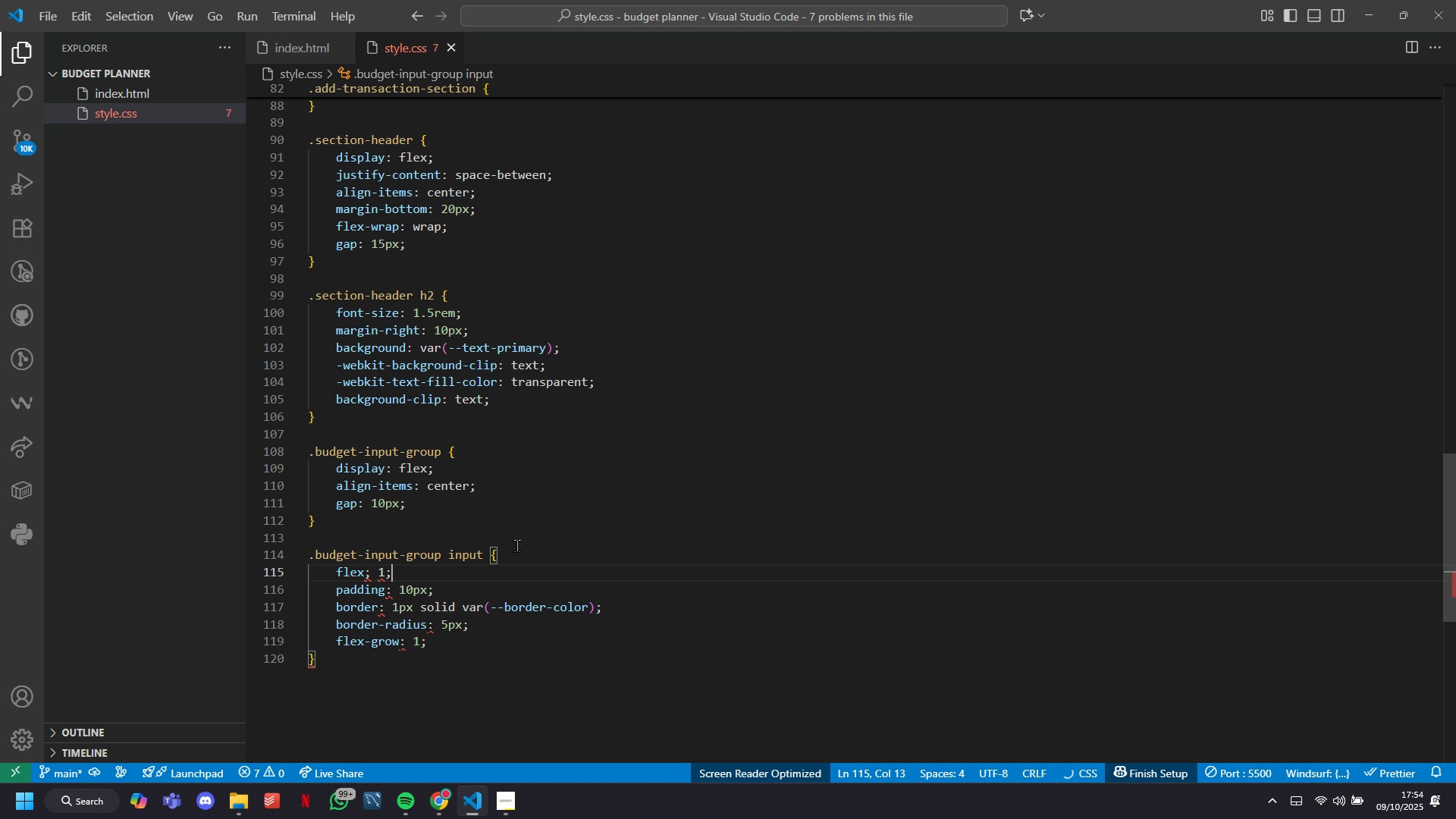 
key(ArrowDown)
 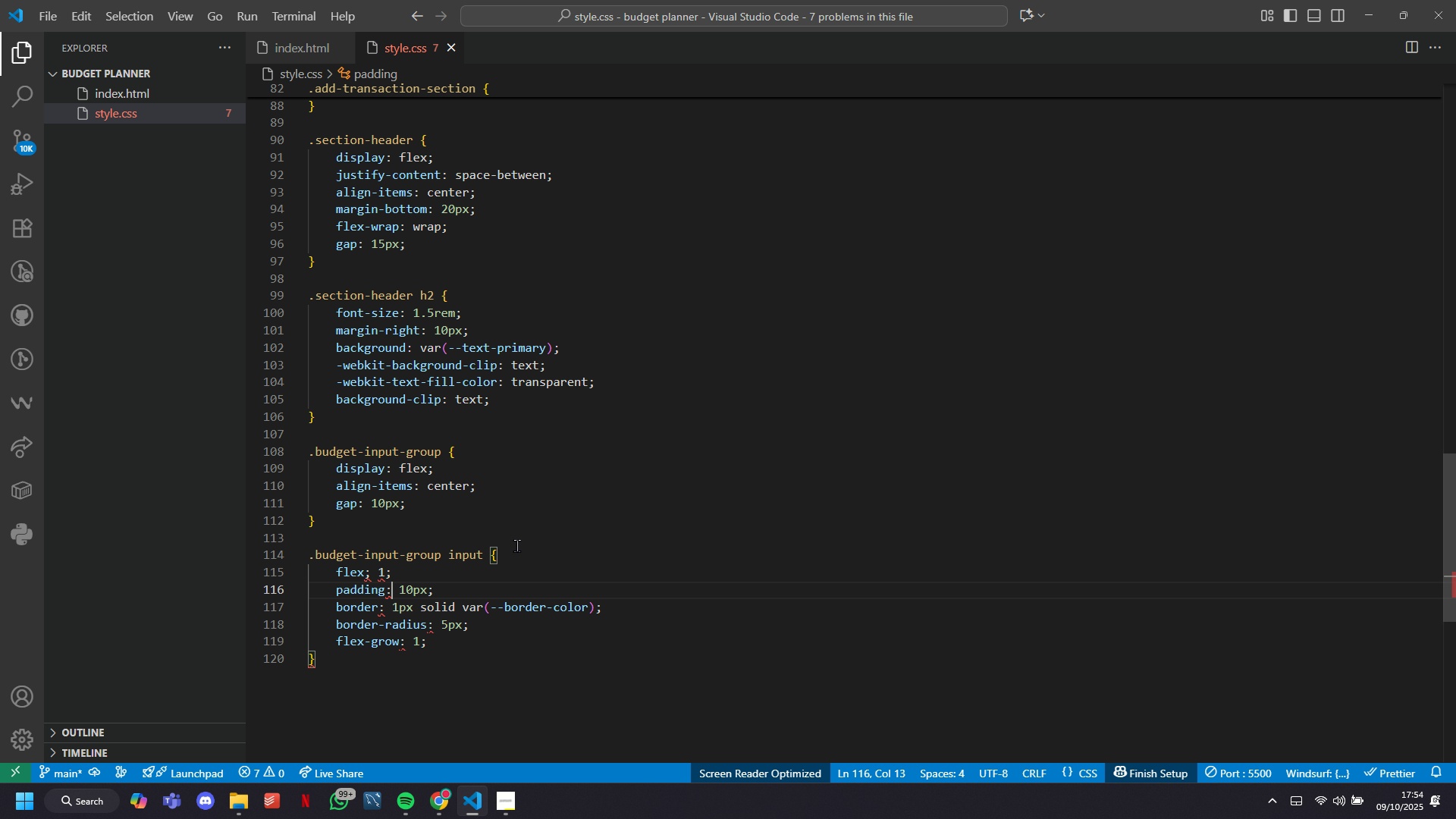 
key(ArrowRight)
 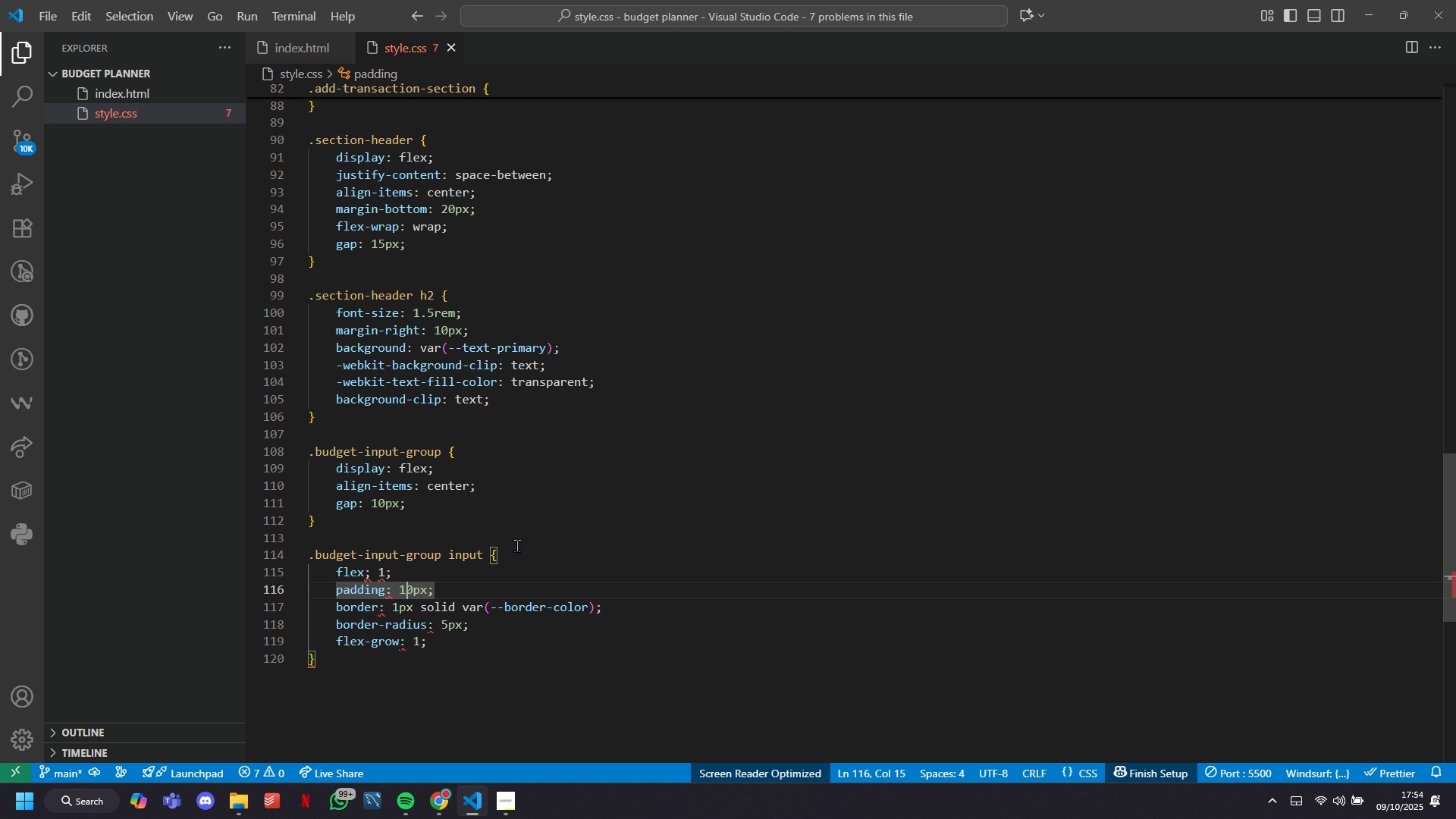 
key(ArrowRight)
 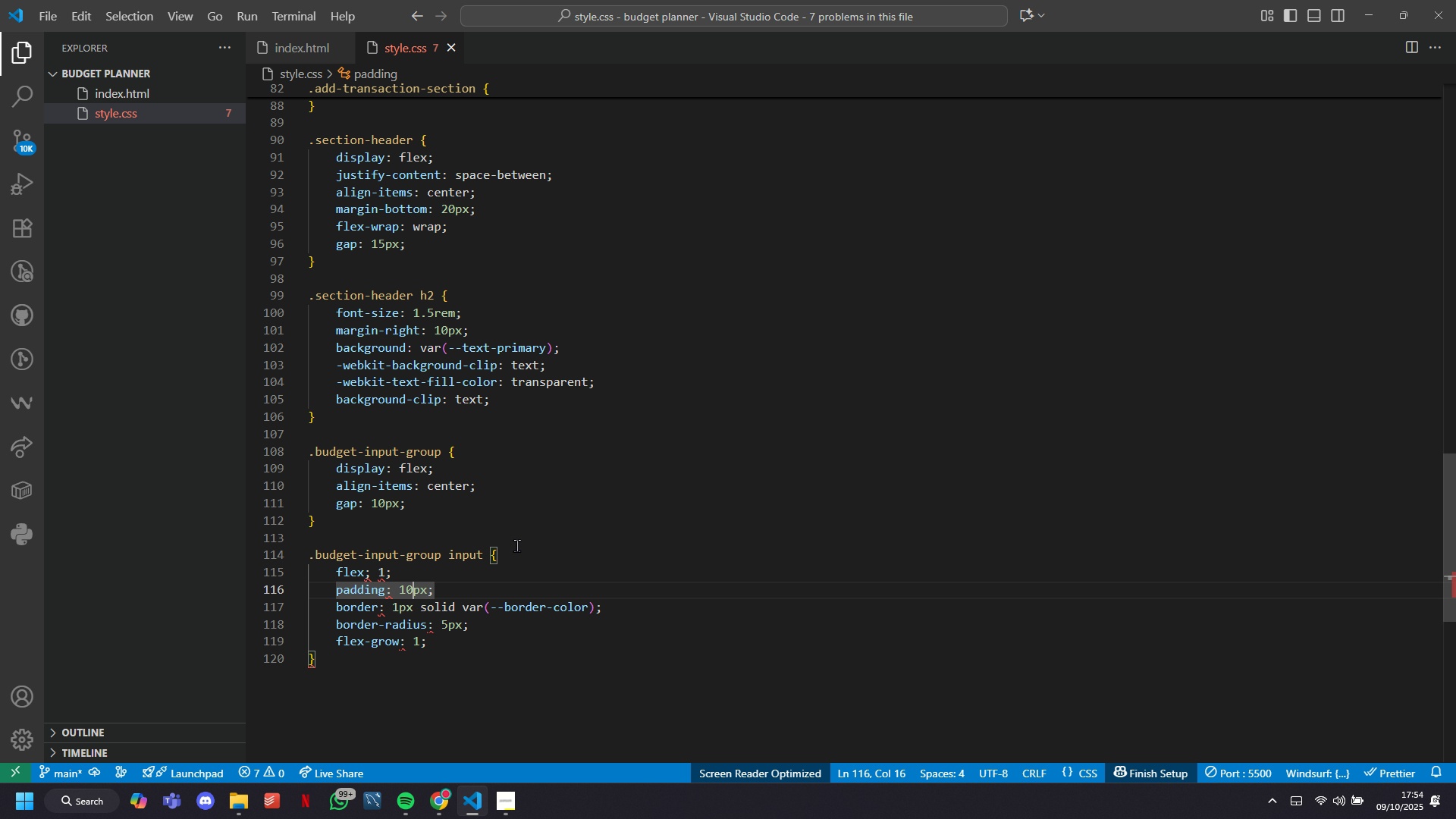 
key(ArrowRight)
 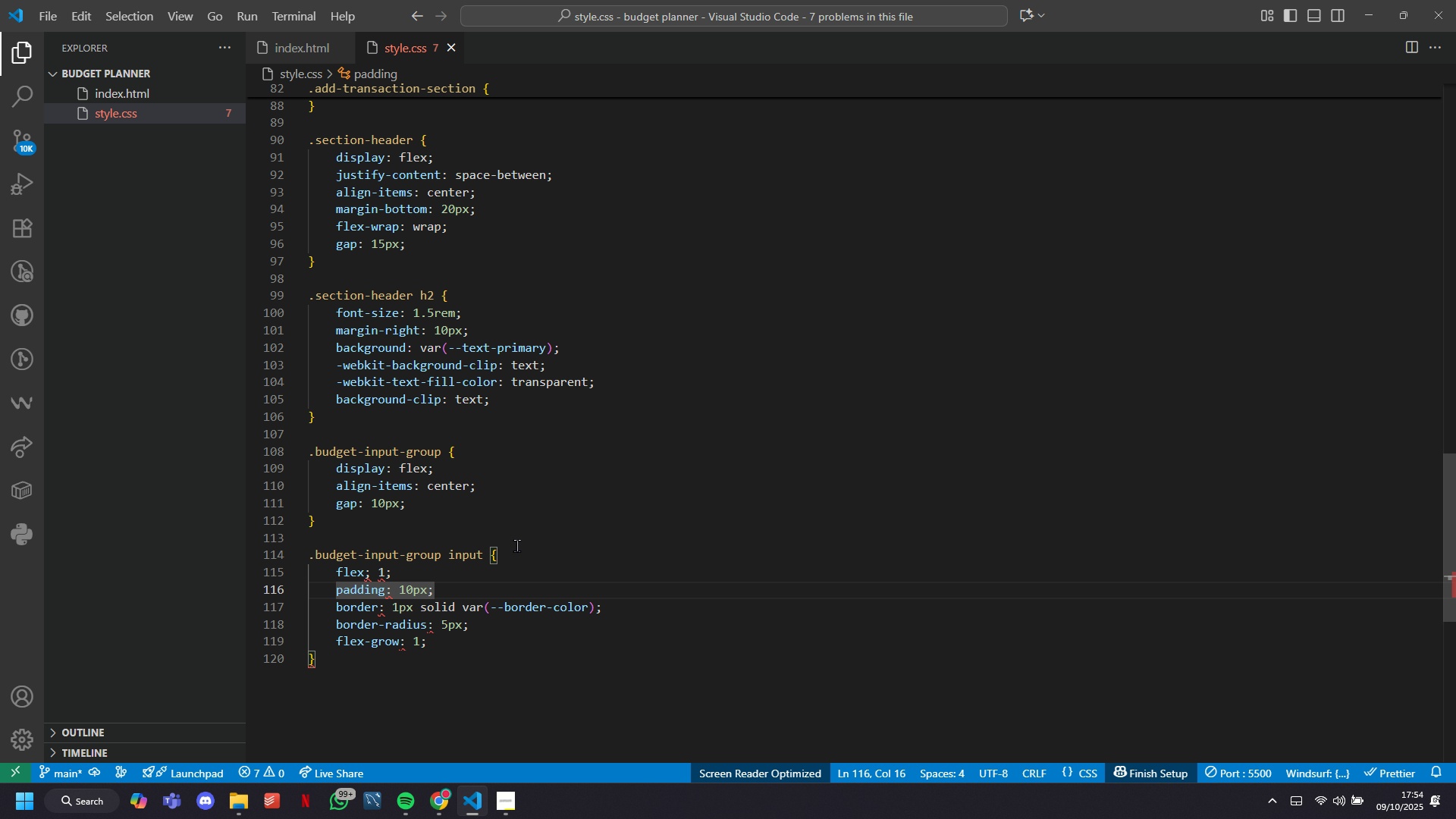 
key(Backspace)
 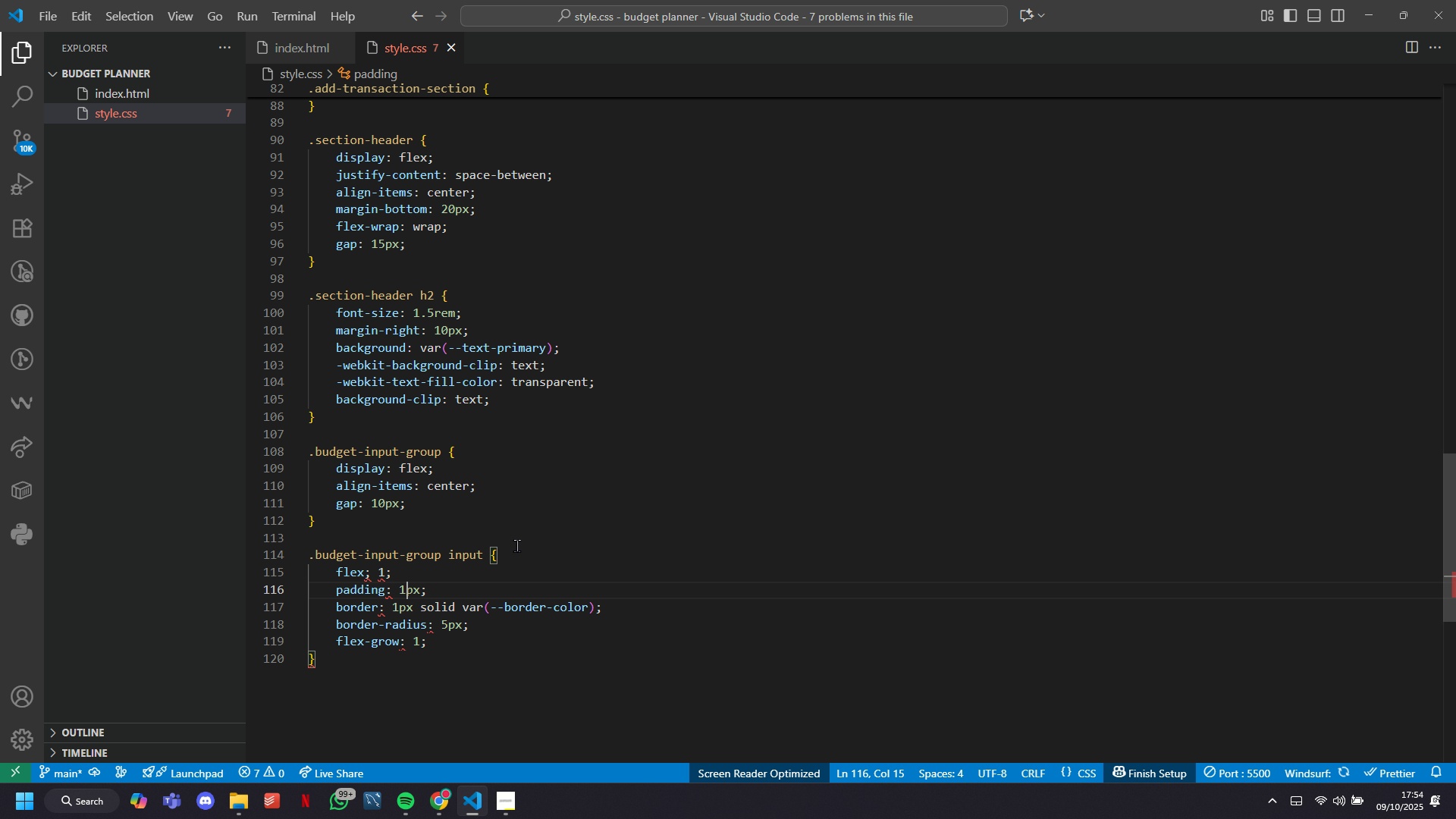 
key(2)
 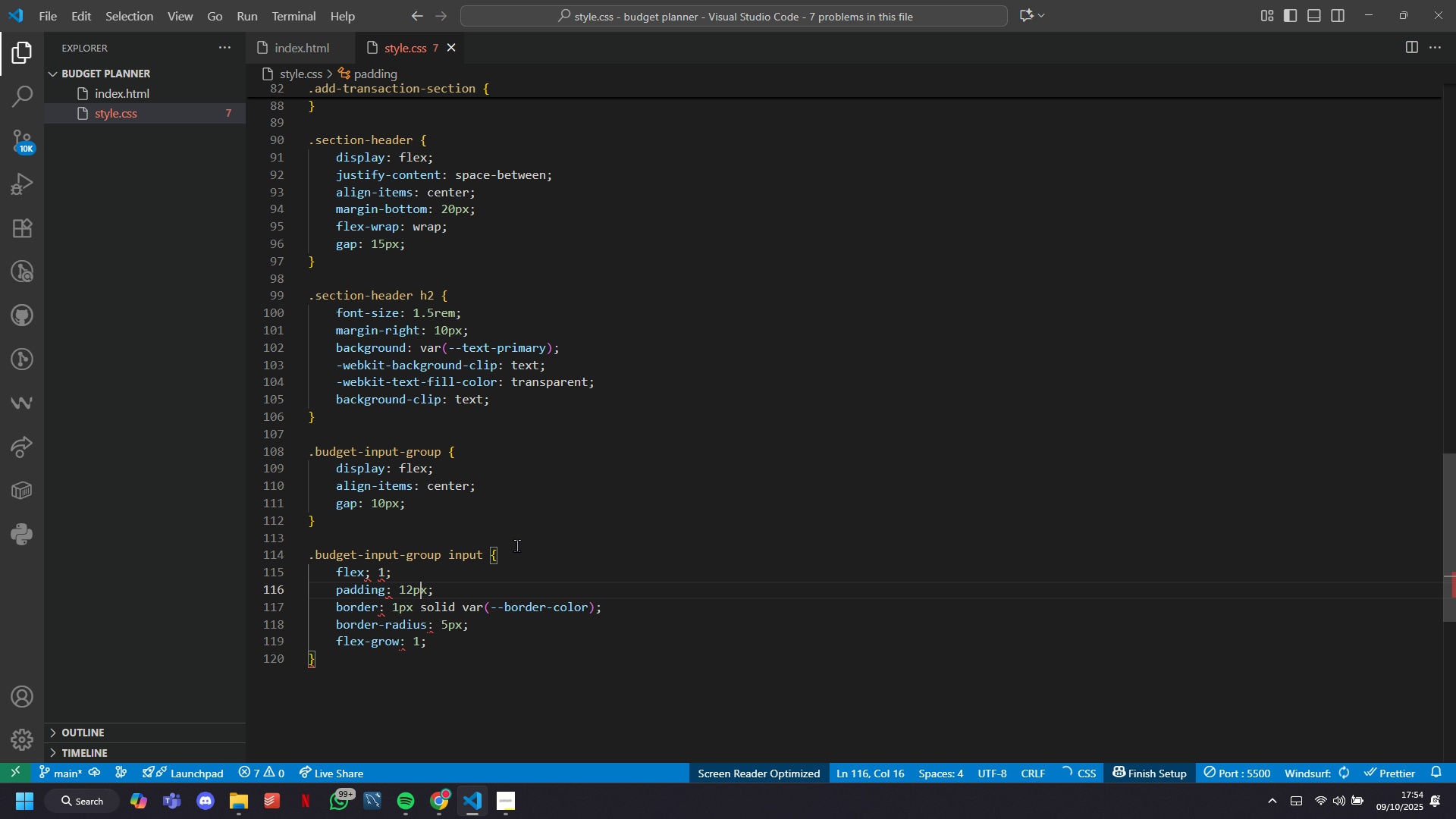 
key(ArrowRight)
 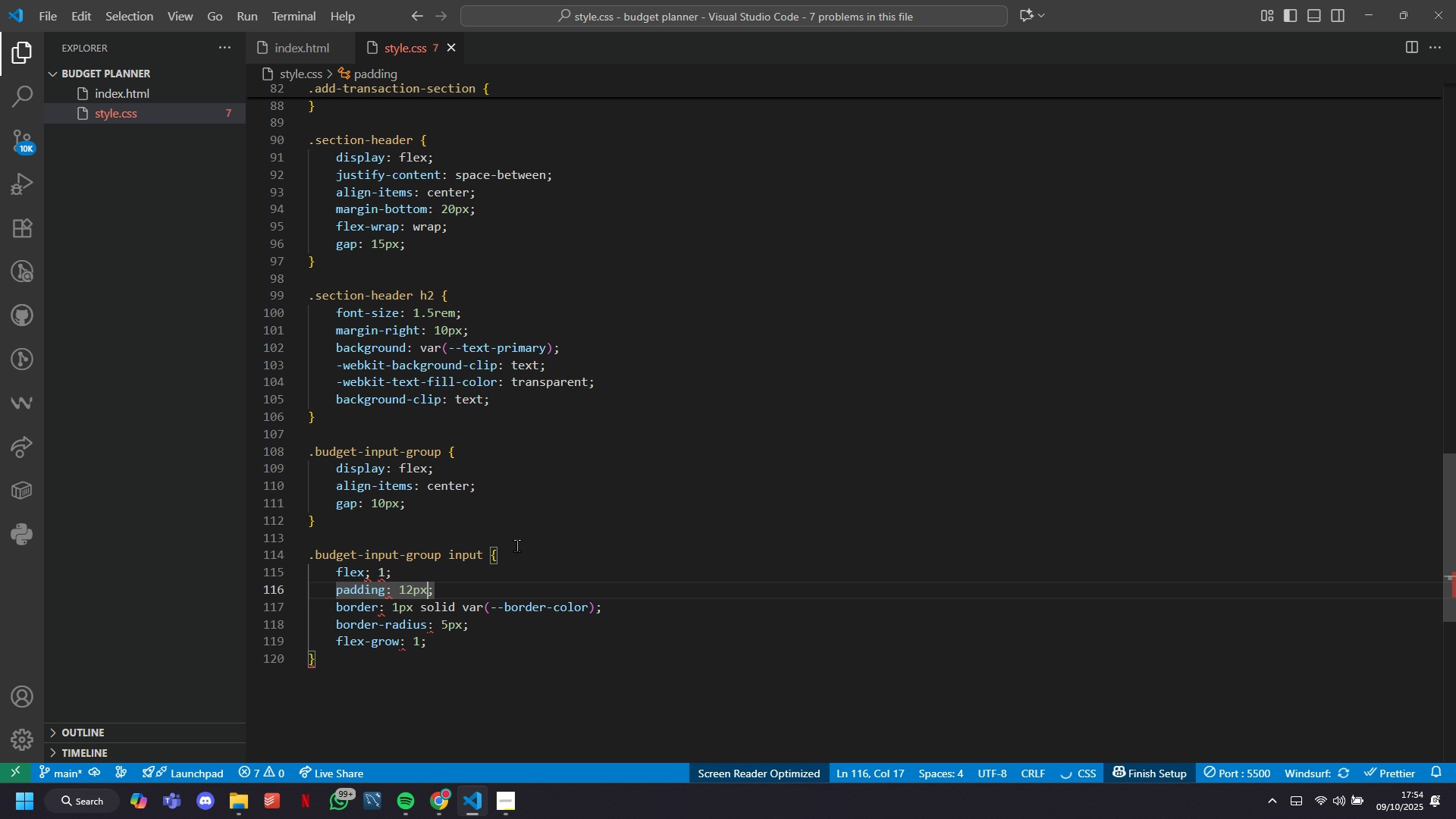 
key(ArrowRight)
 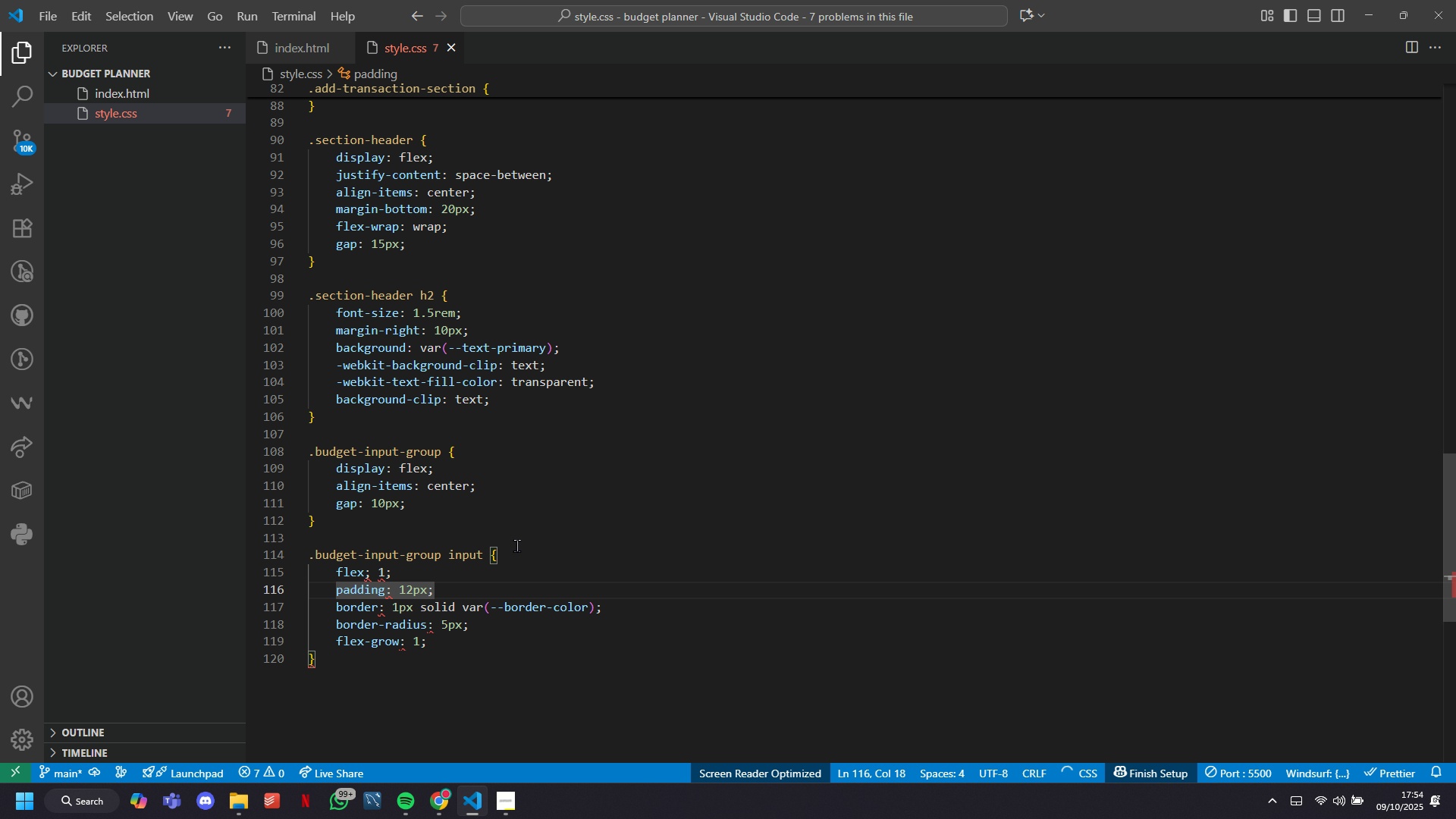 
type( 16px)
 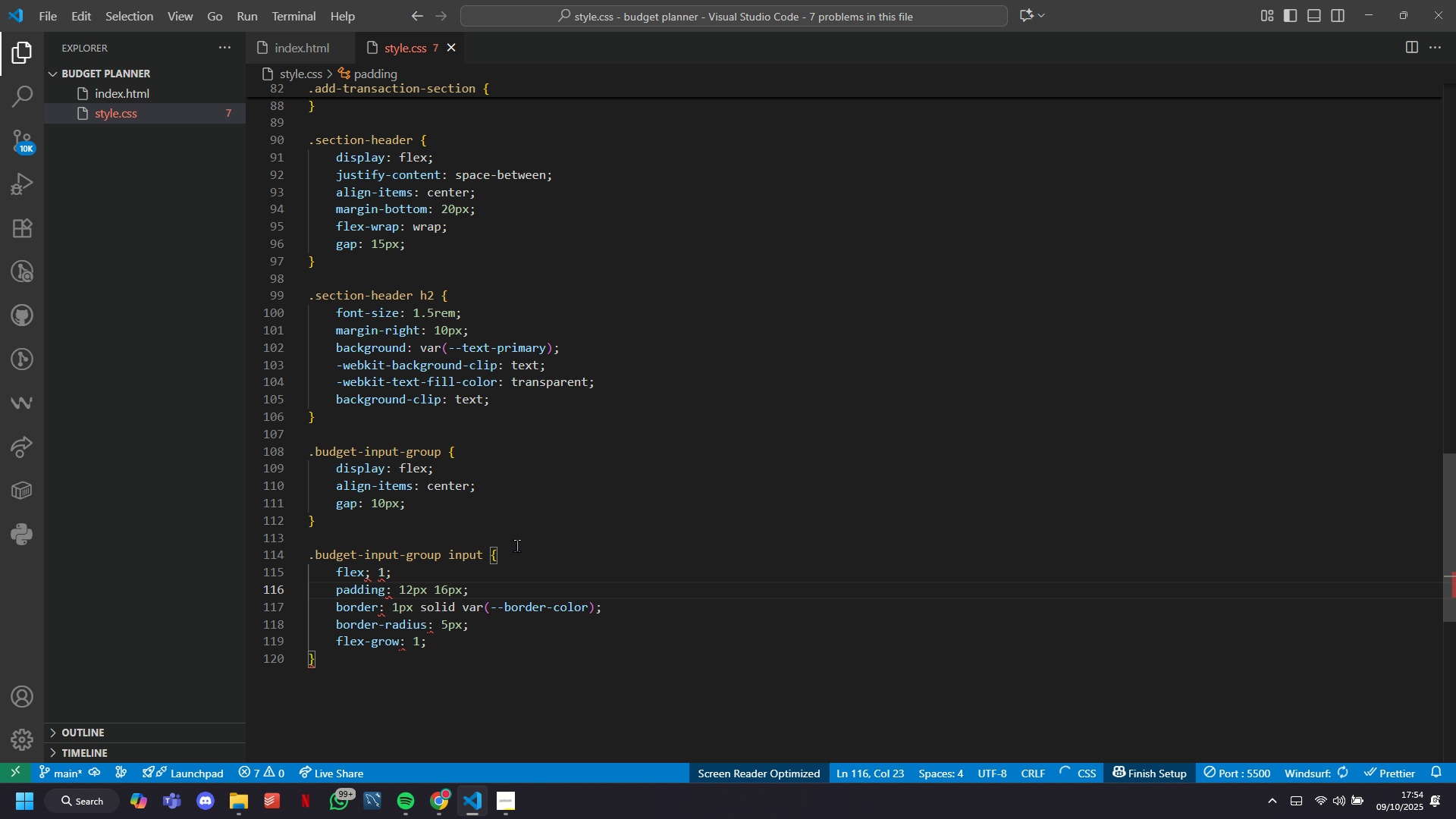 
key(ArrowDown)
 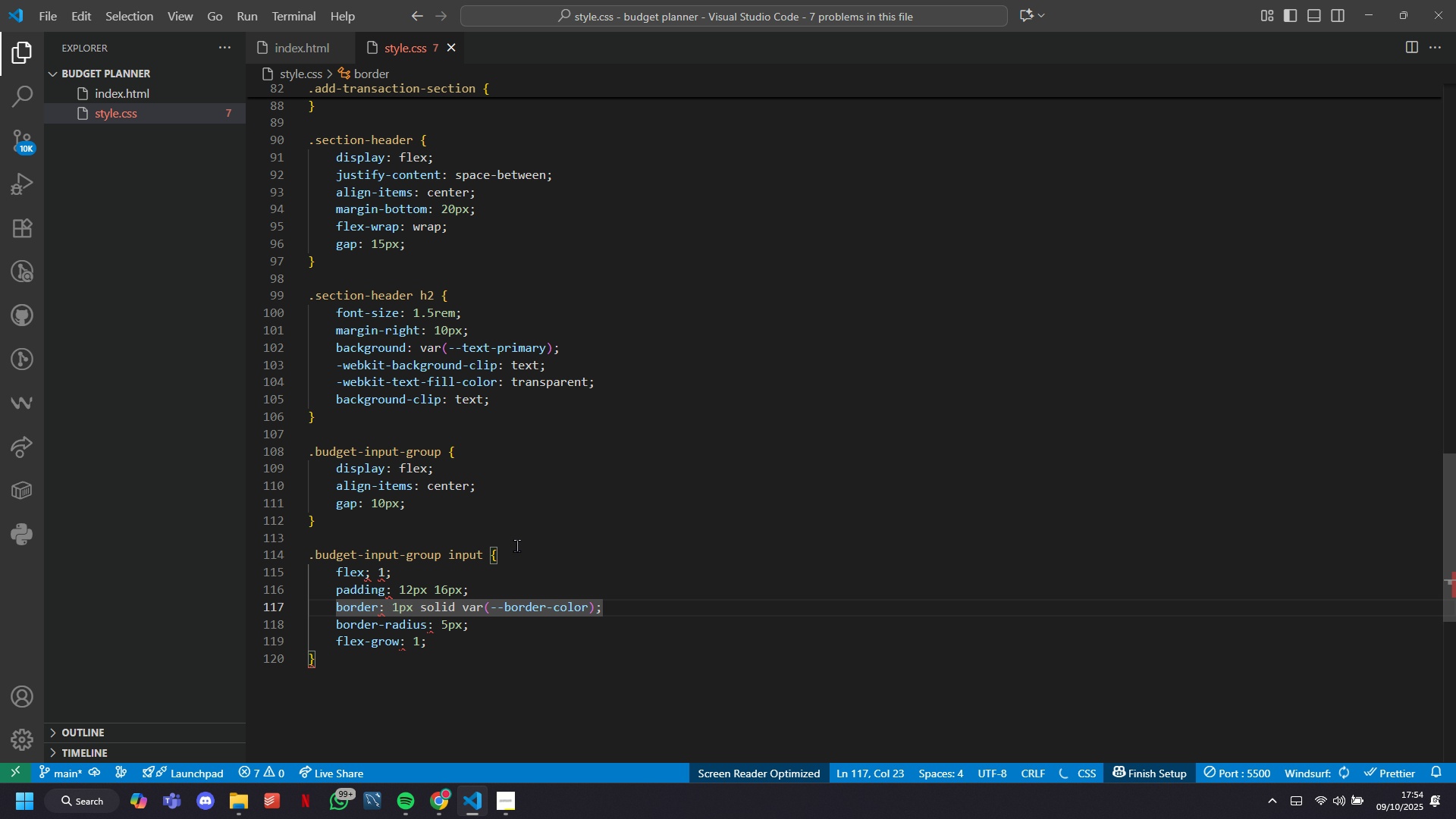 
key(ArrowDown)
 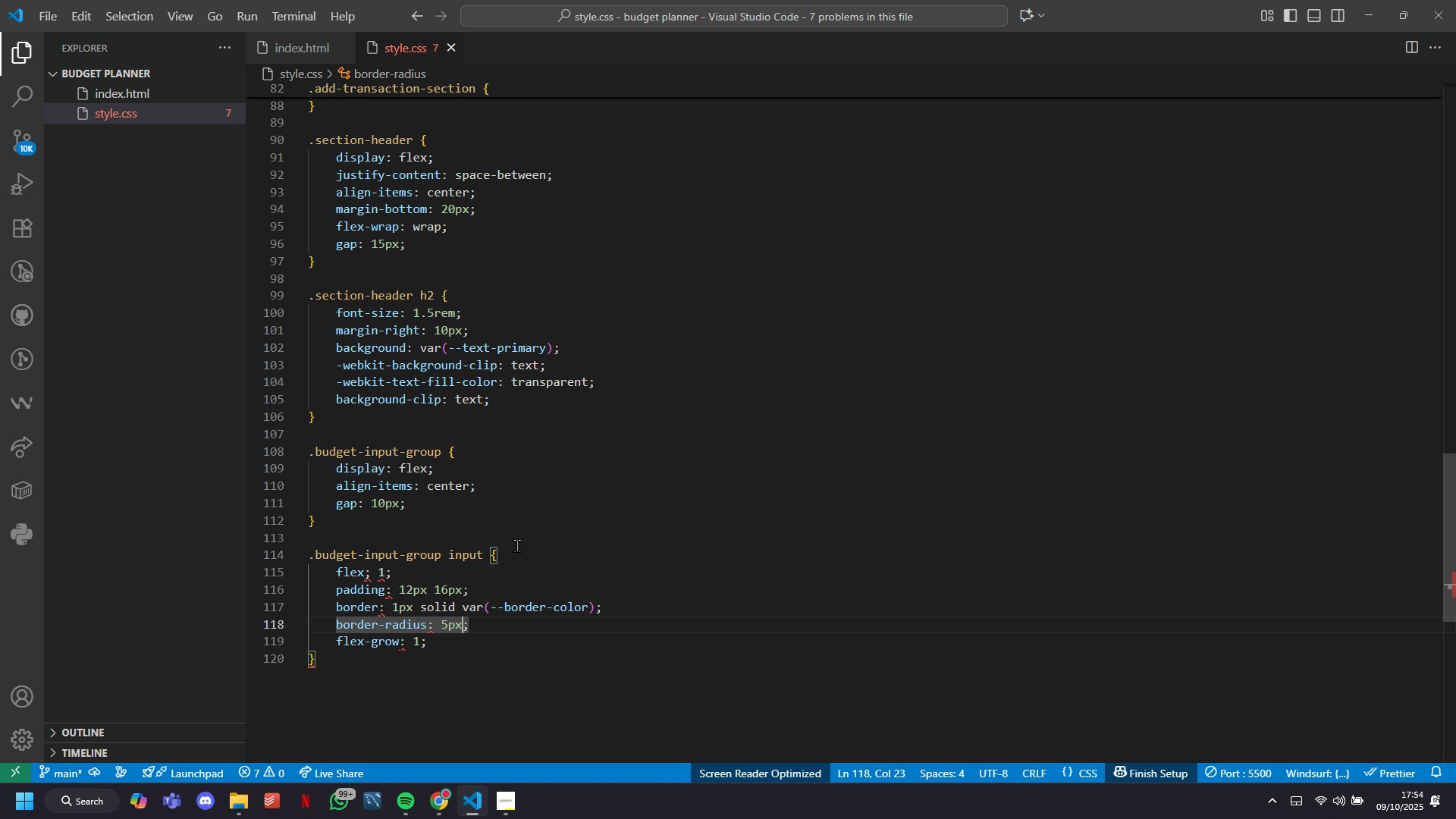 
key(ArrowDown)
 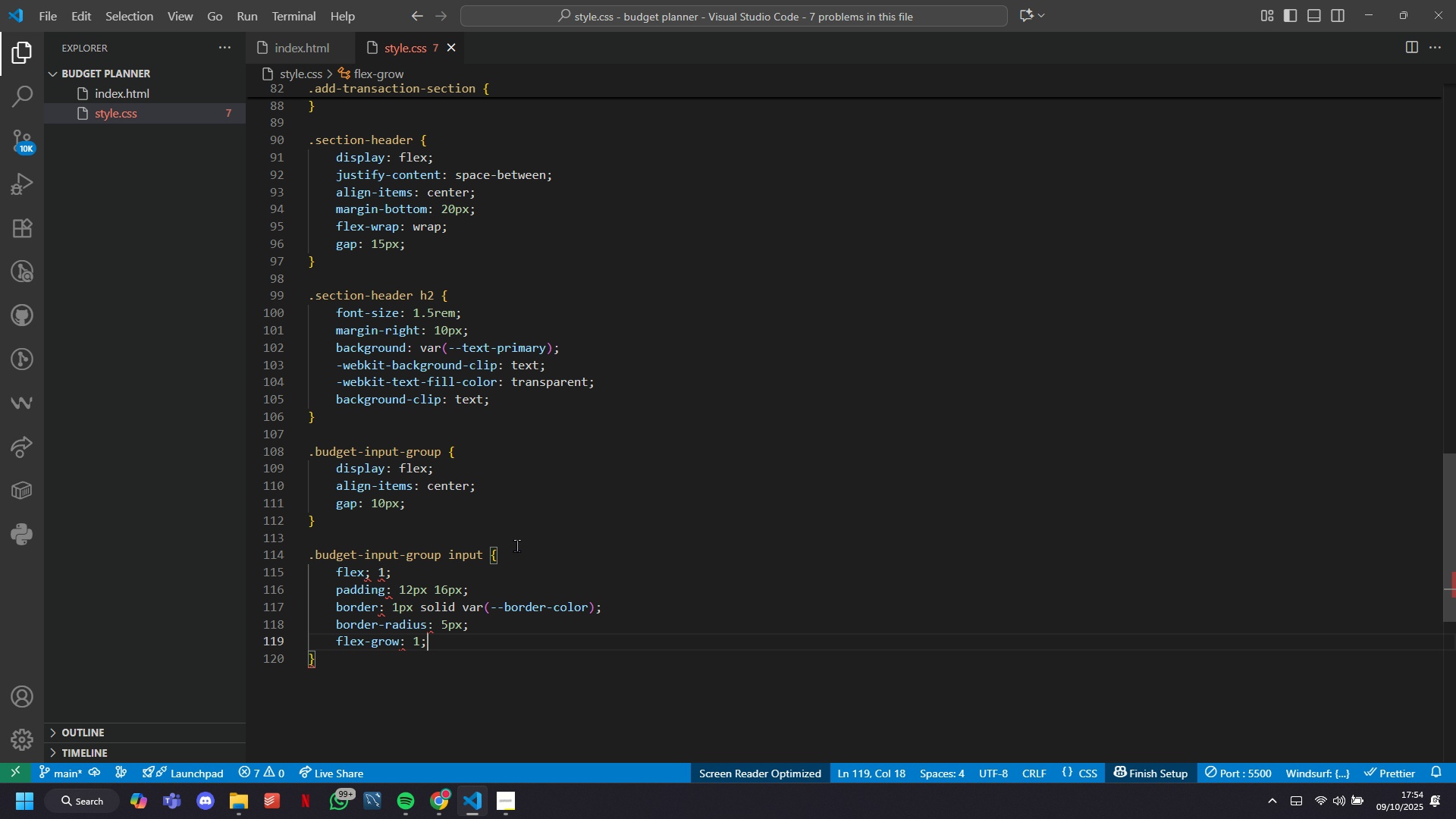 
key(ArrowUp)
 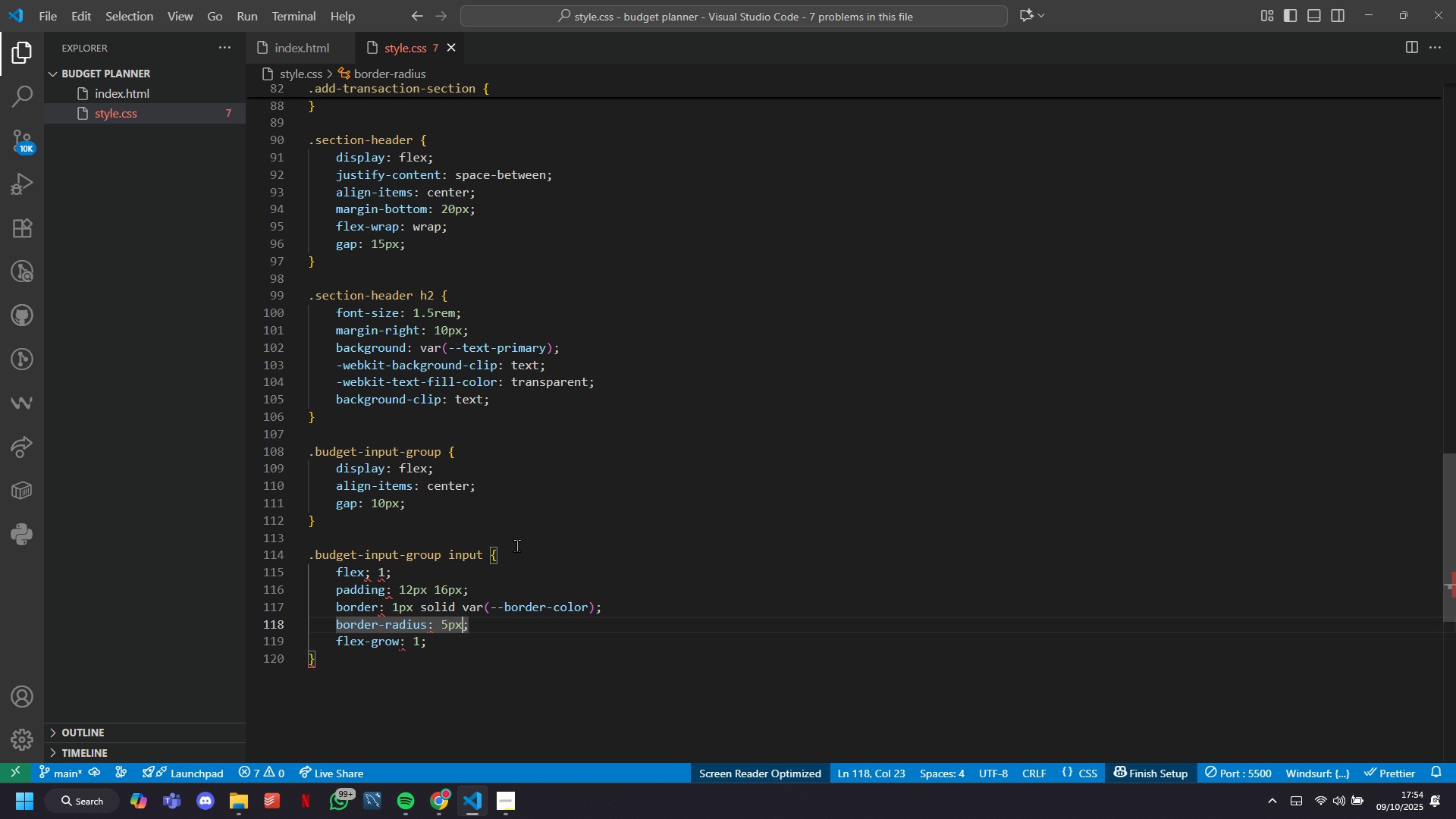 
key(ArrowUp)
 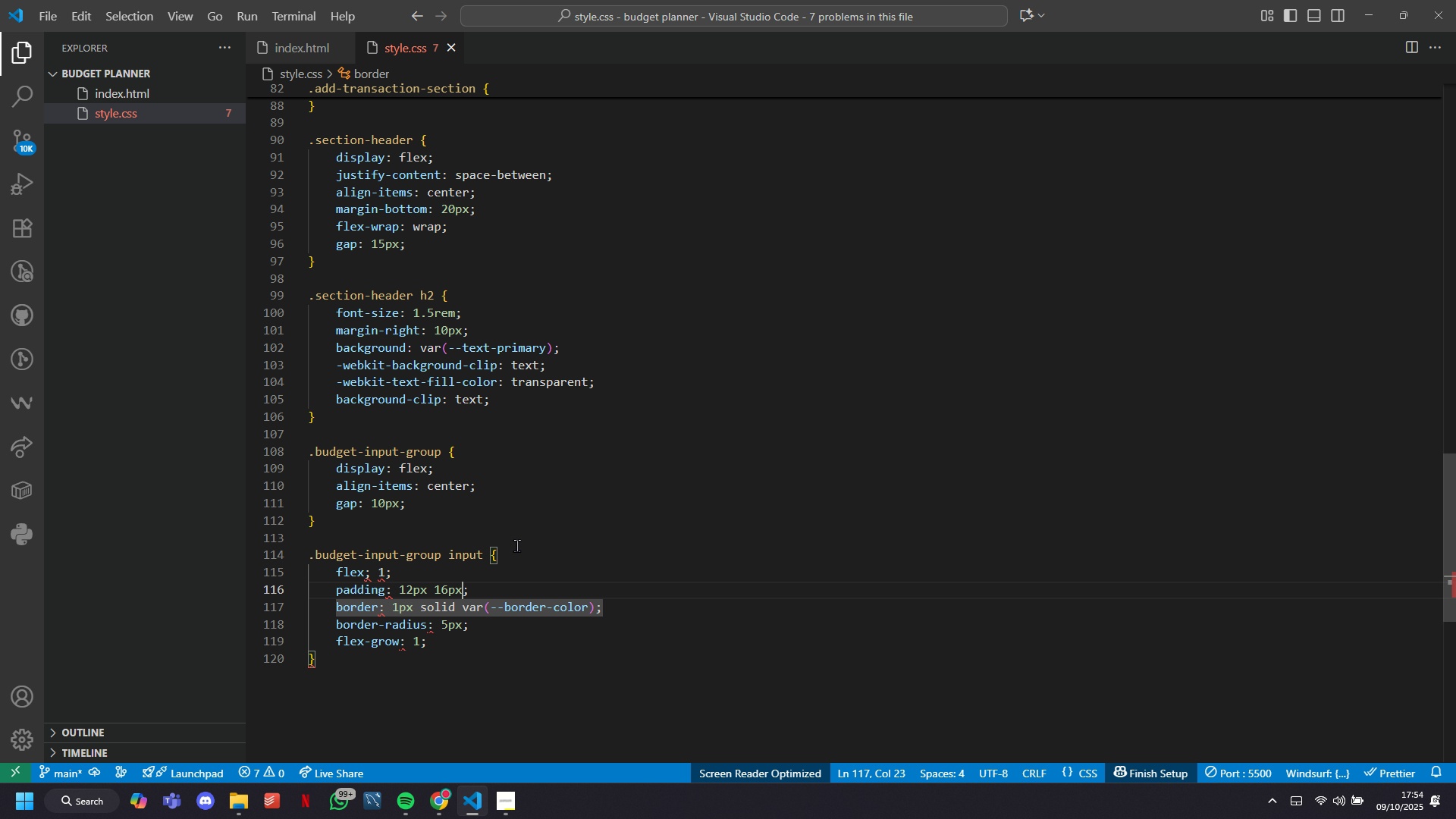 
hold_key(key=ArrowUp, duration=0.33)
 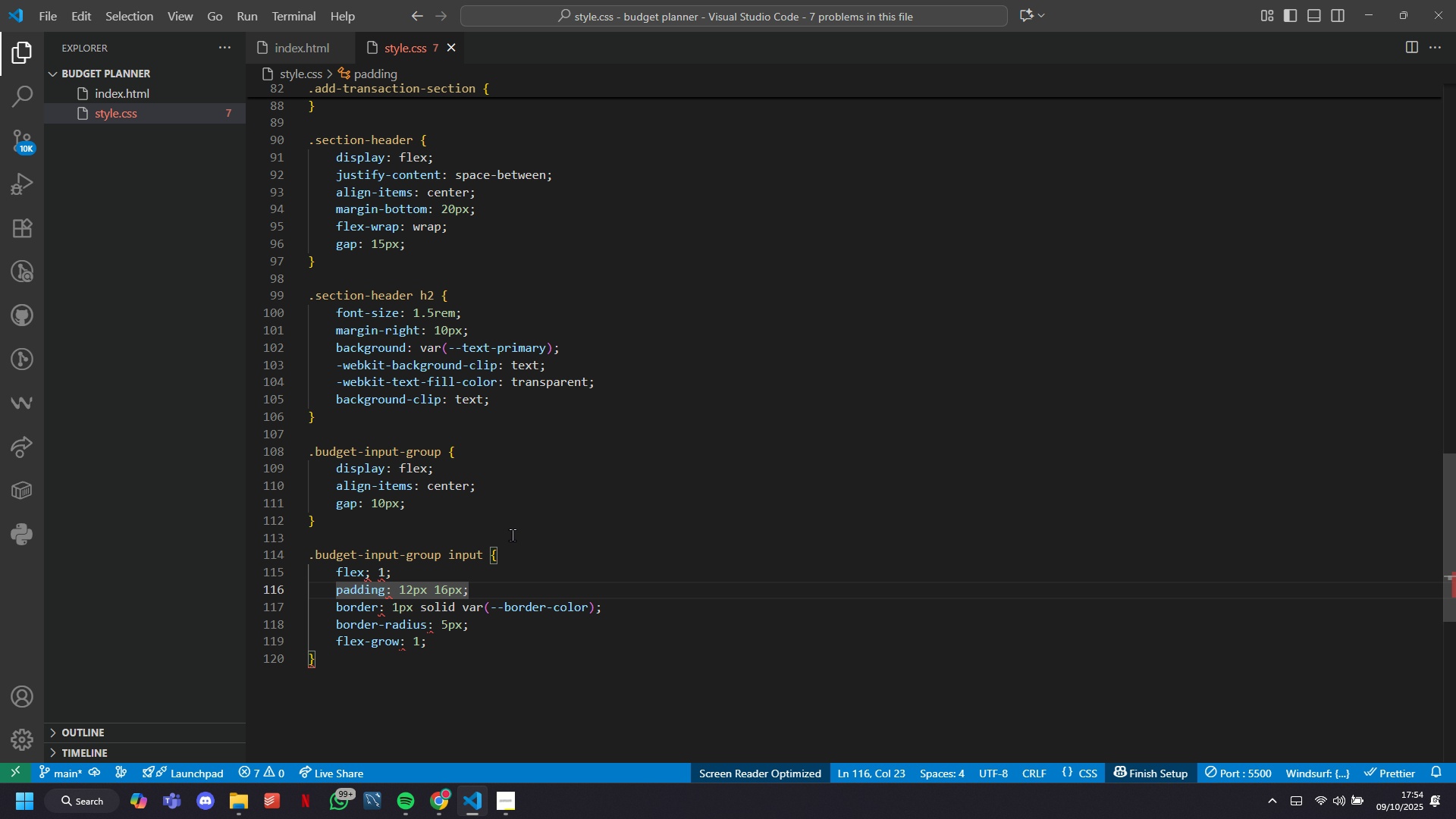 
scroll: coordinate [503, 524], scroll_direction: down, amount: 1.0